 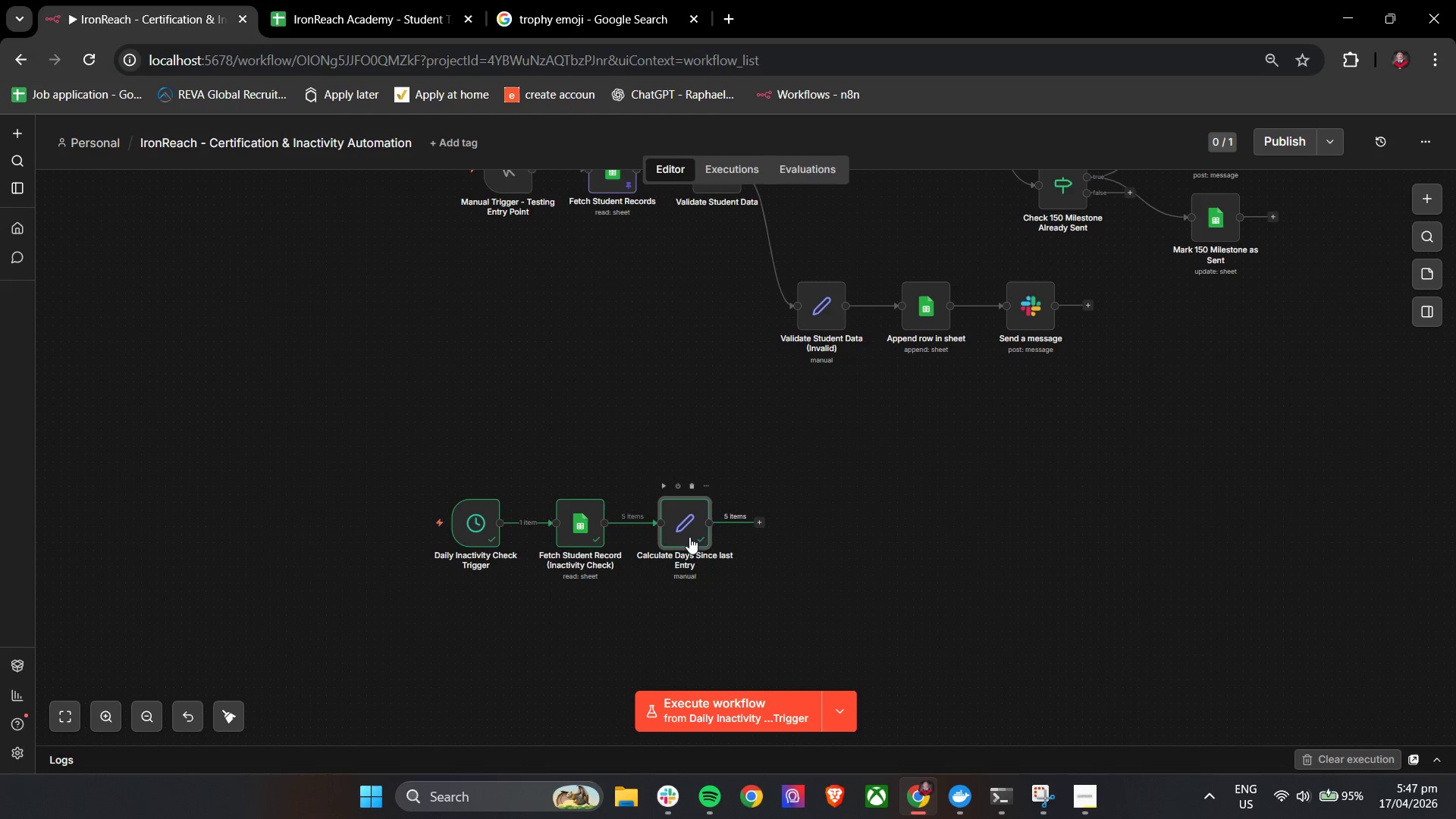 
left_click([761, 524])
 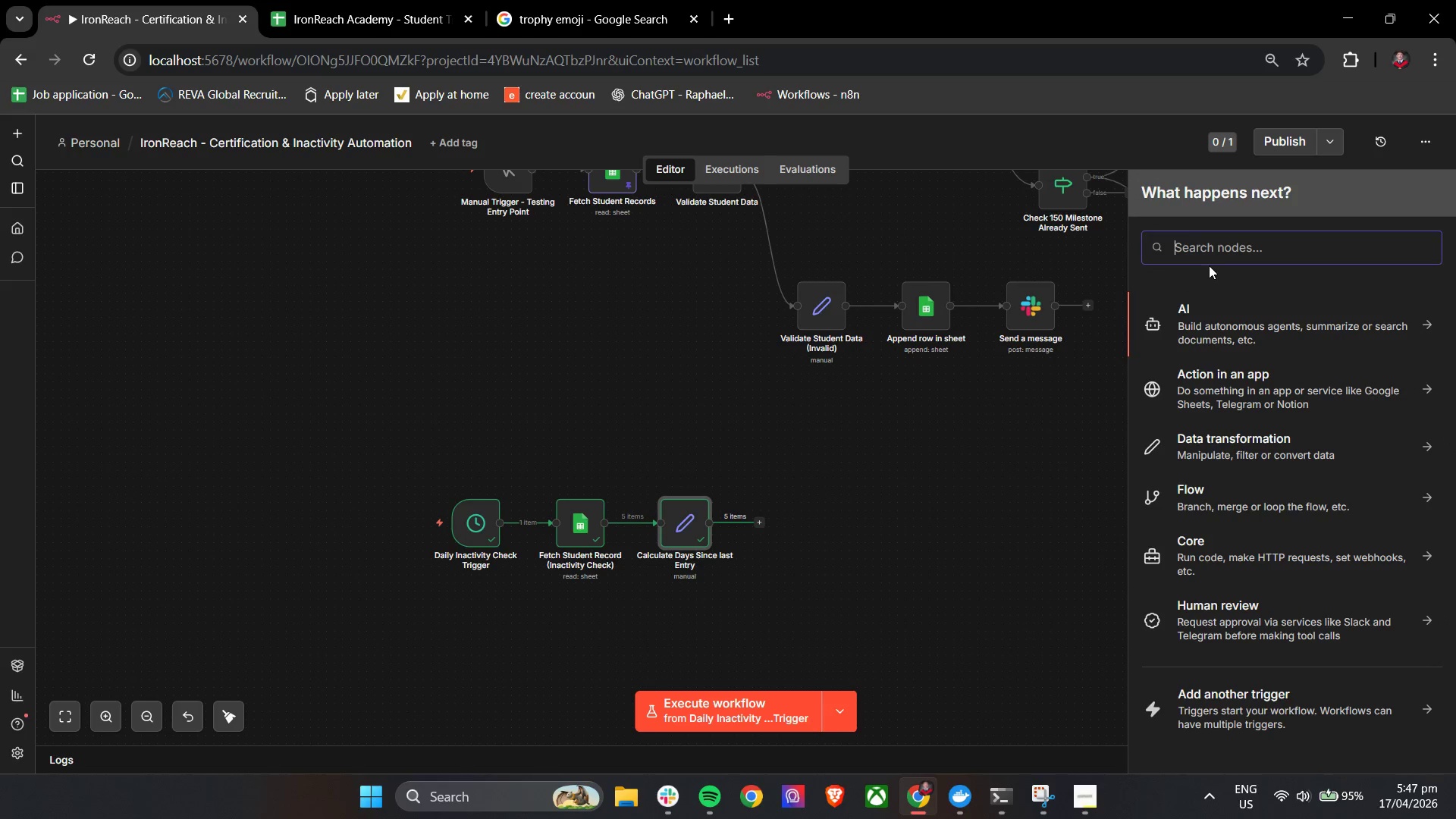 
double_click([1219, 249])
 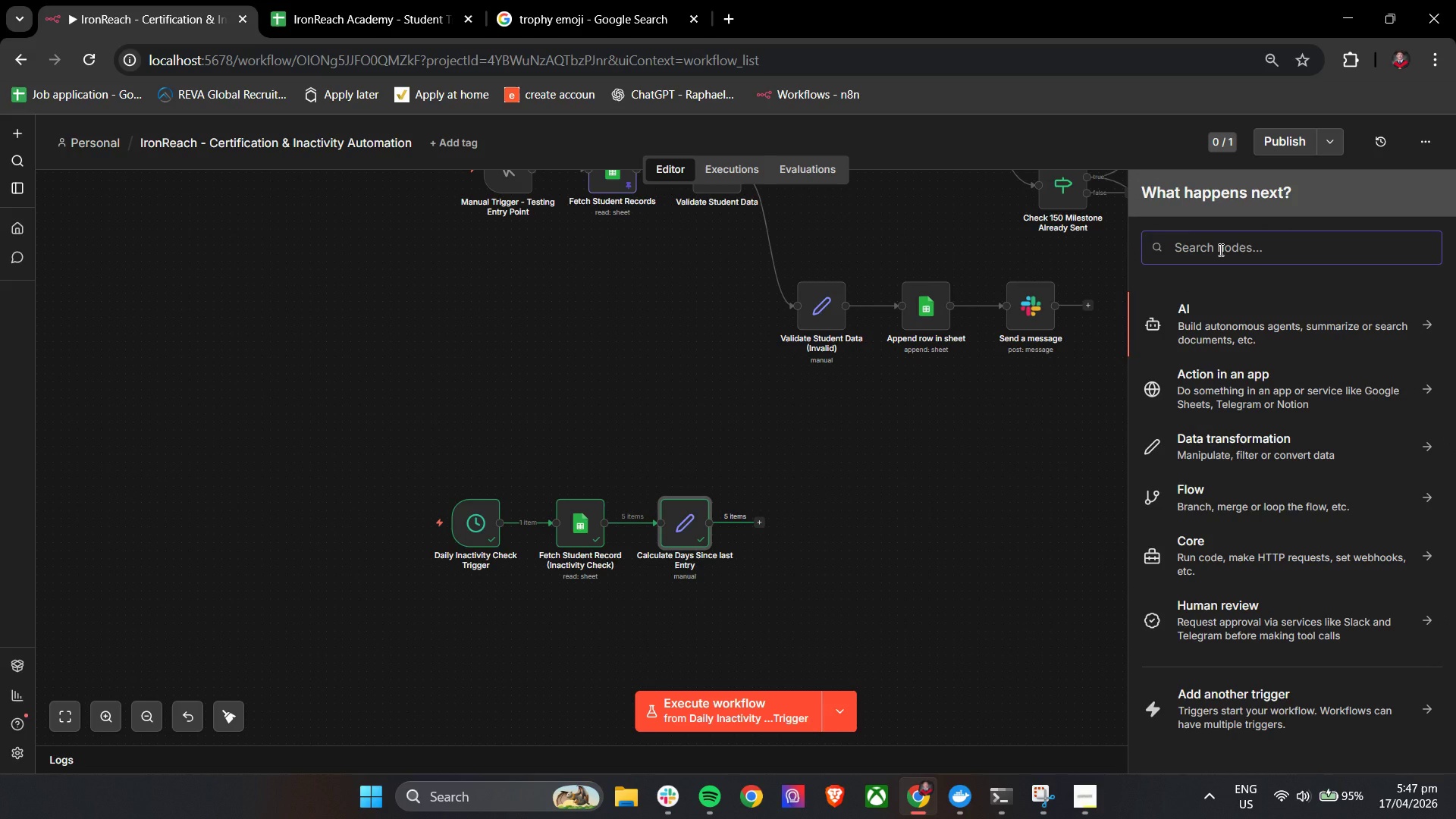 
type(if)
key(Backspace)
 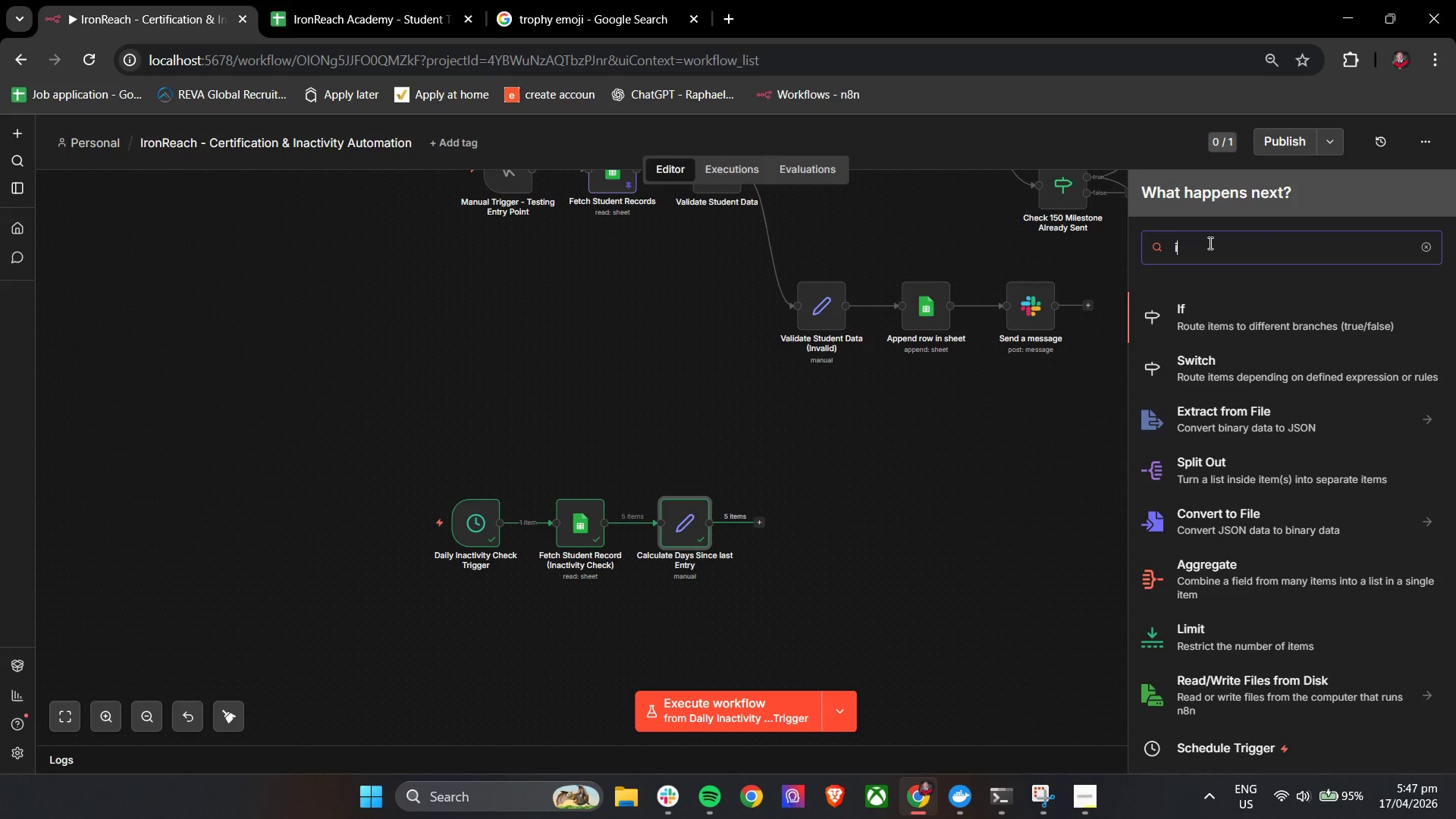 
left_click([1212, 330])
 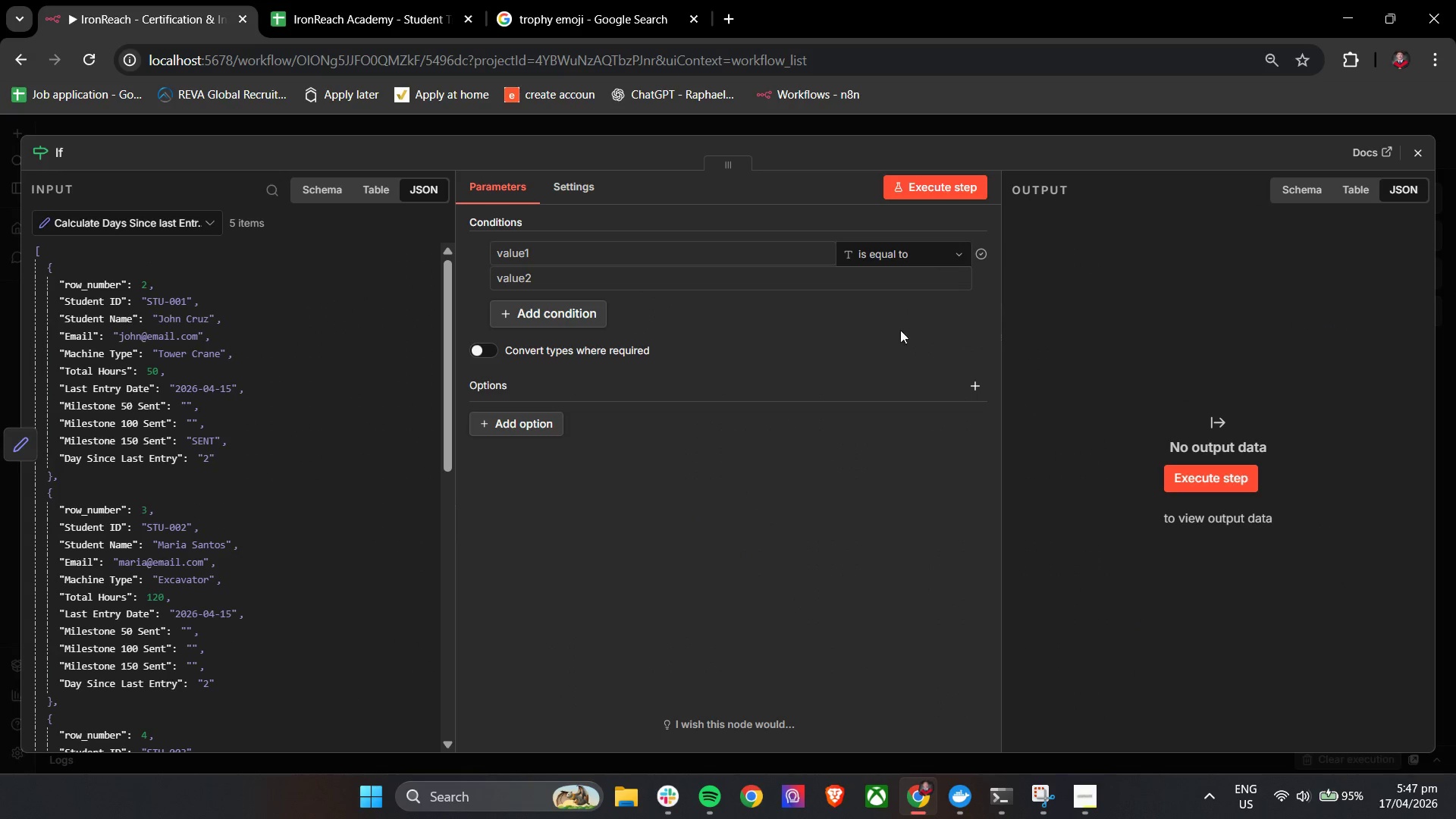 
left_click([557, 261])
 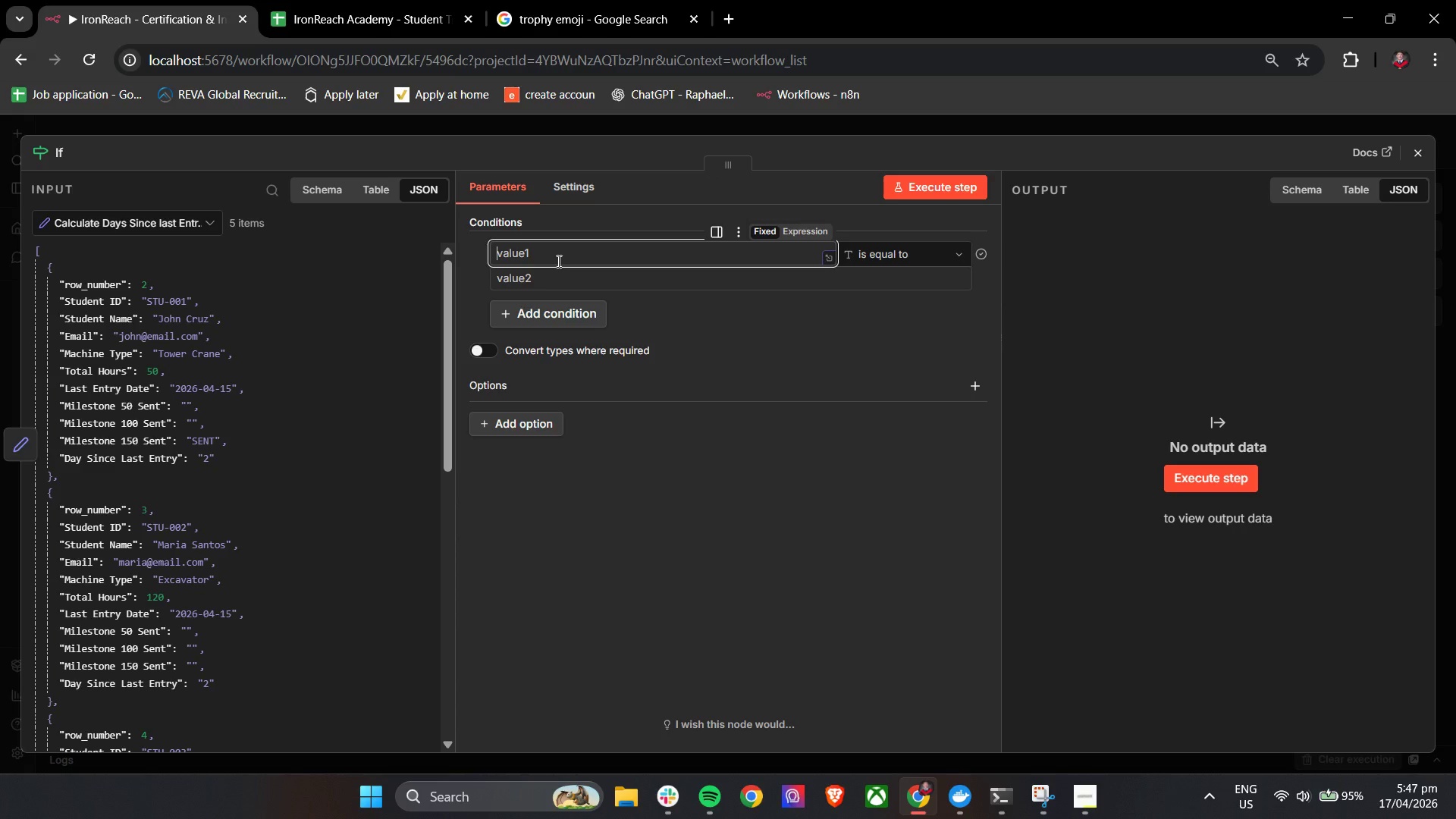 
key(Shift+BracketLeft)
 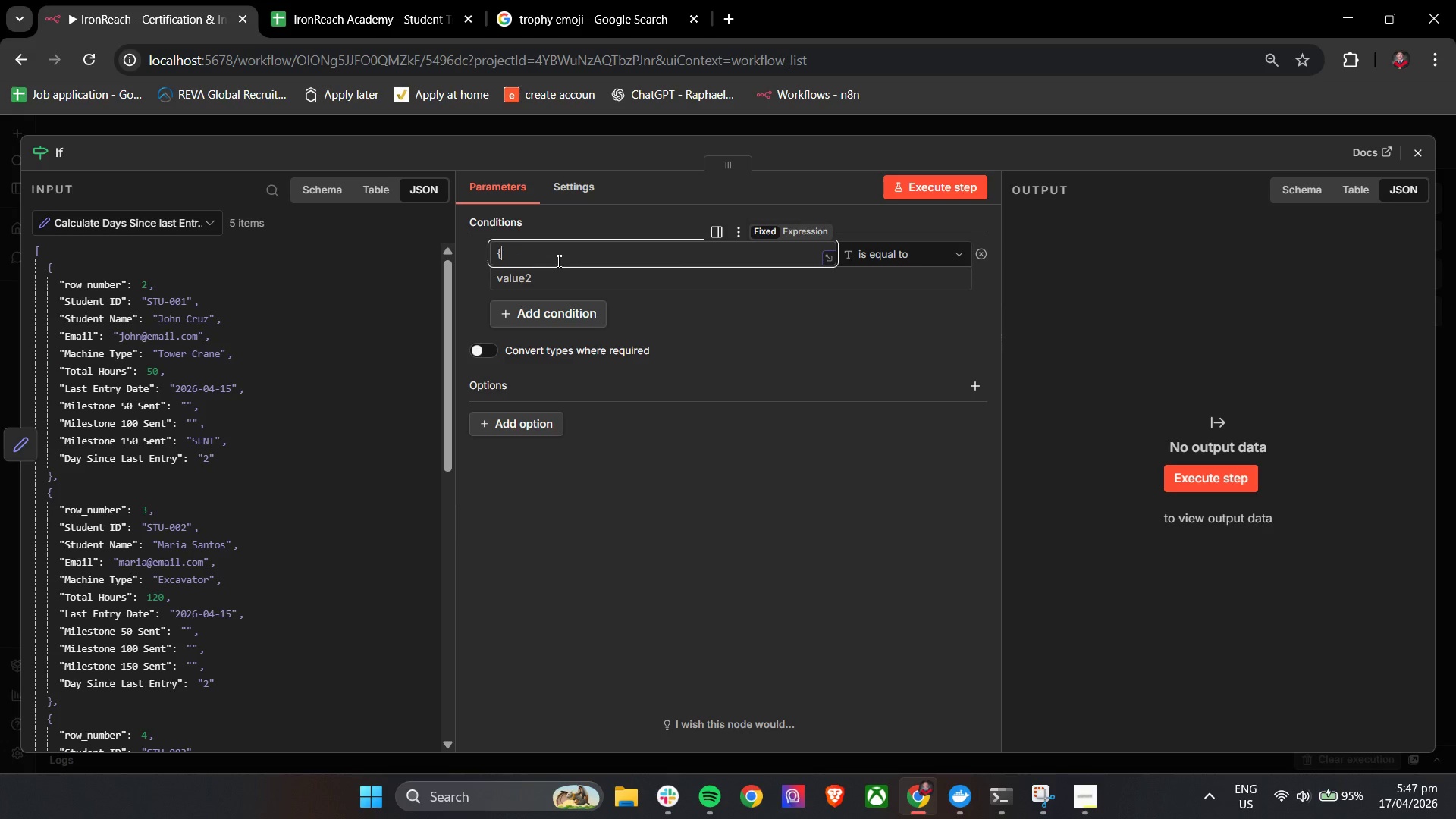 
key(Shift+BracketLeft)
 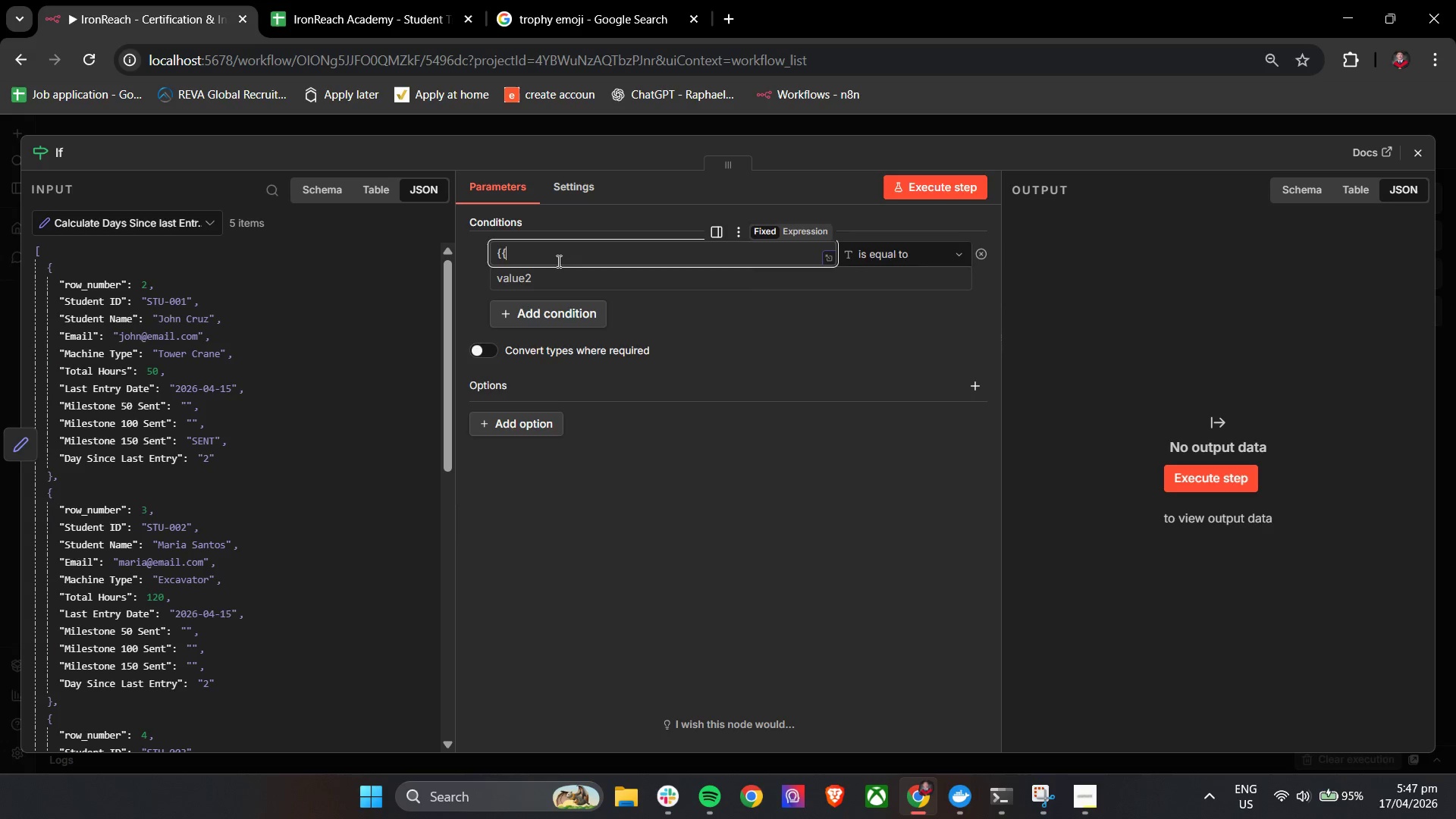 
key(Space)
 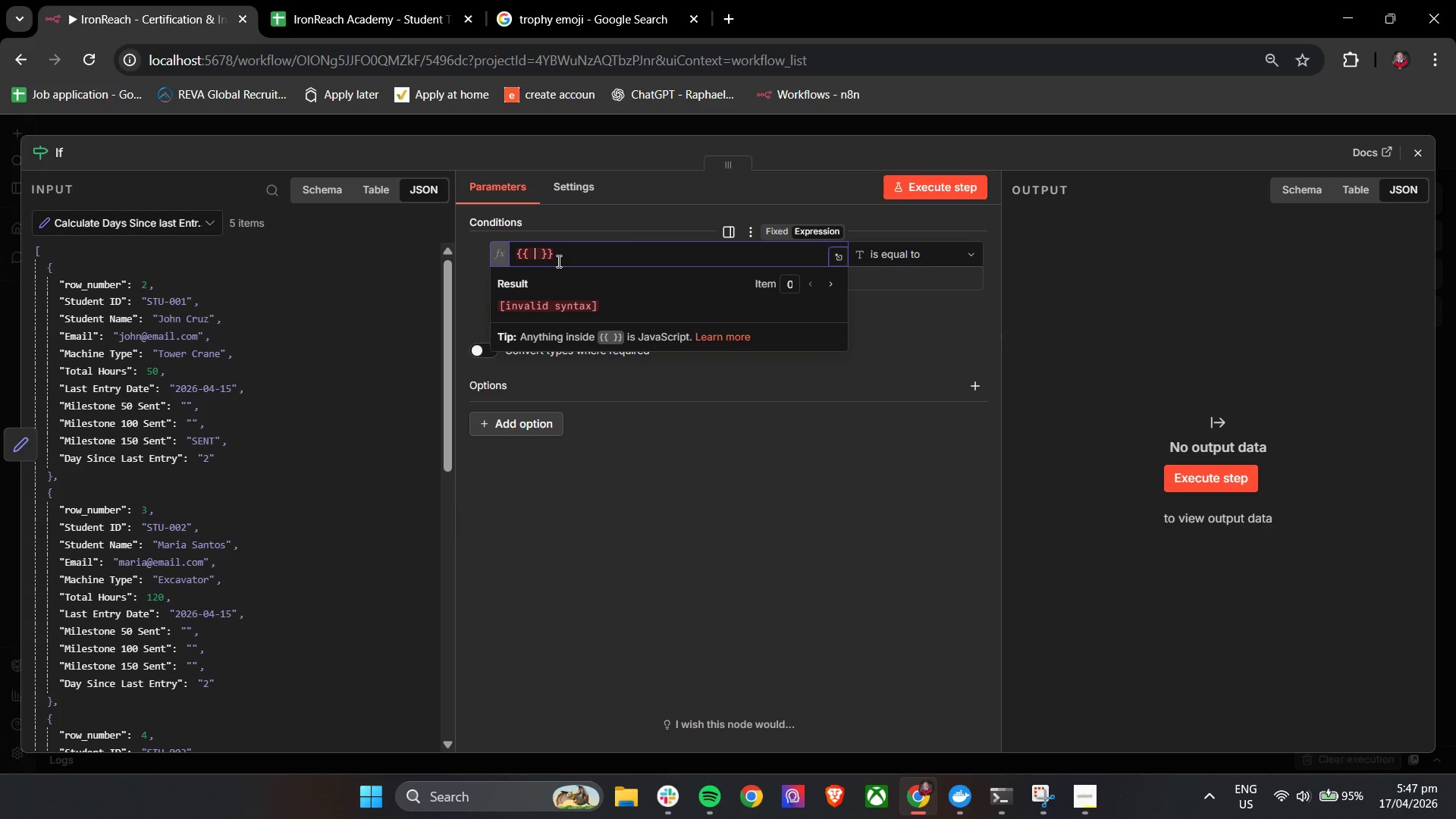 
key(Shift+4)
 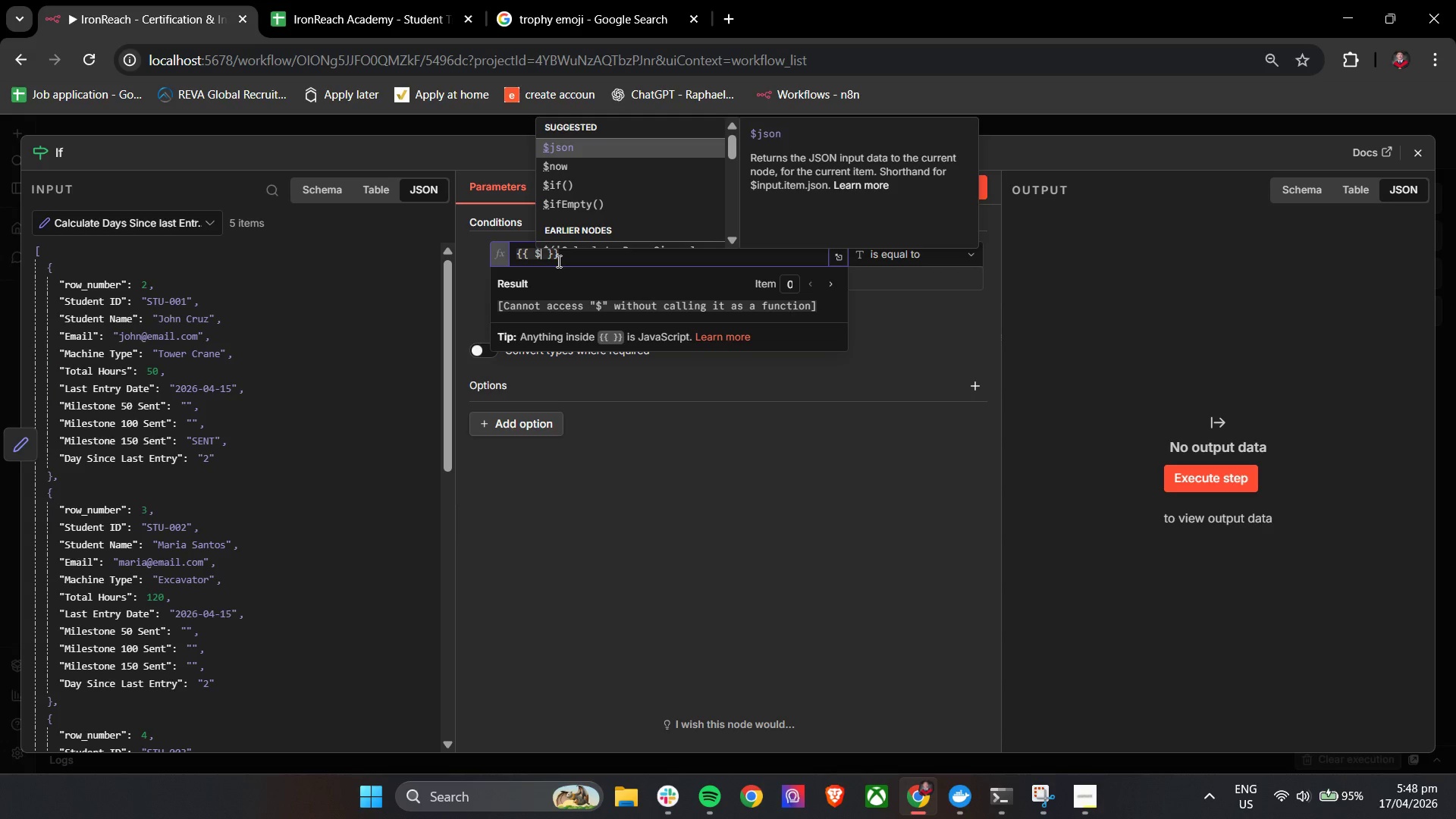 
key(Enter)
 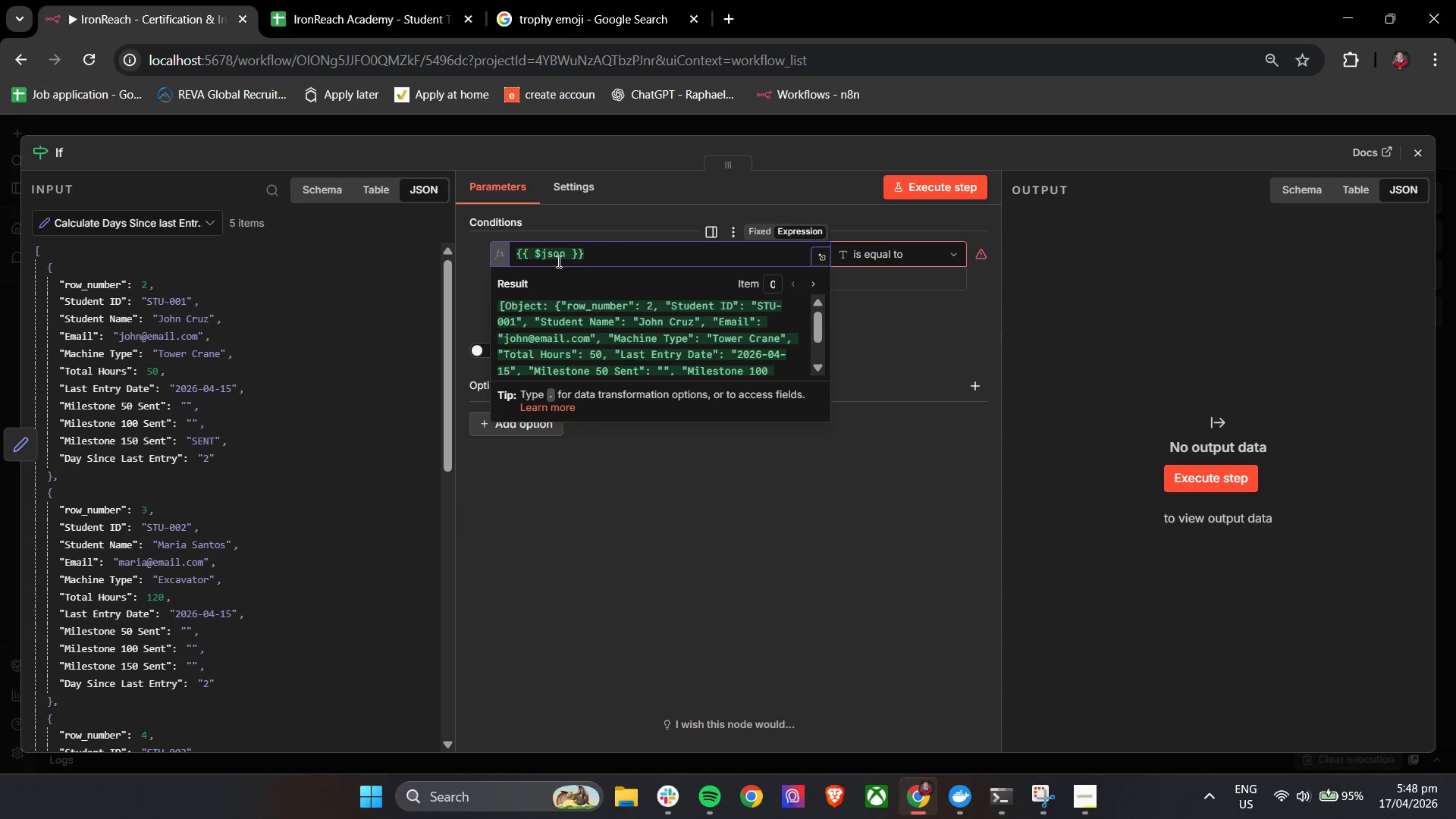 
key(BracketLeft)
 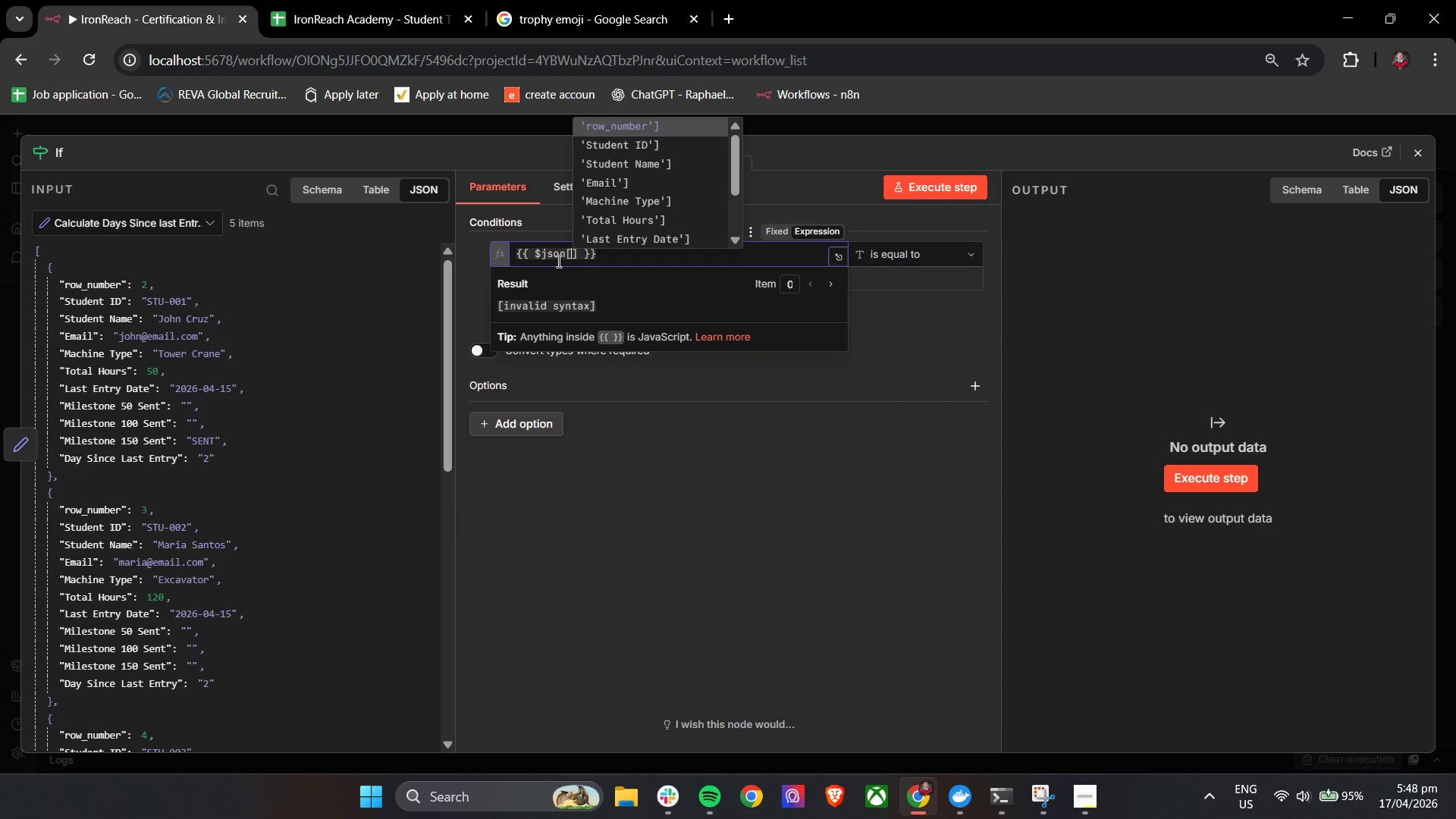 
key(ArrowUp)
 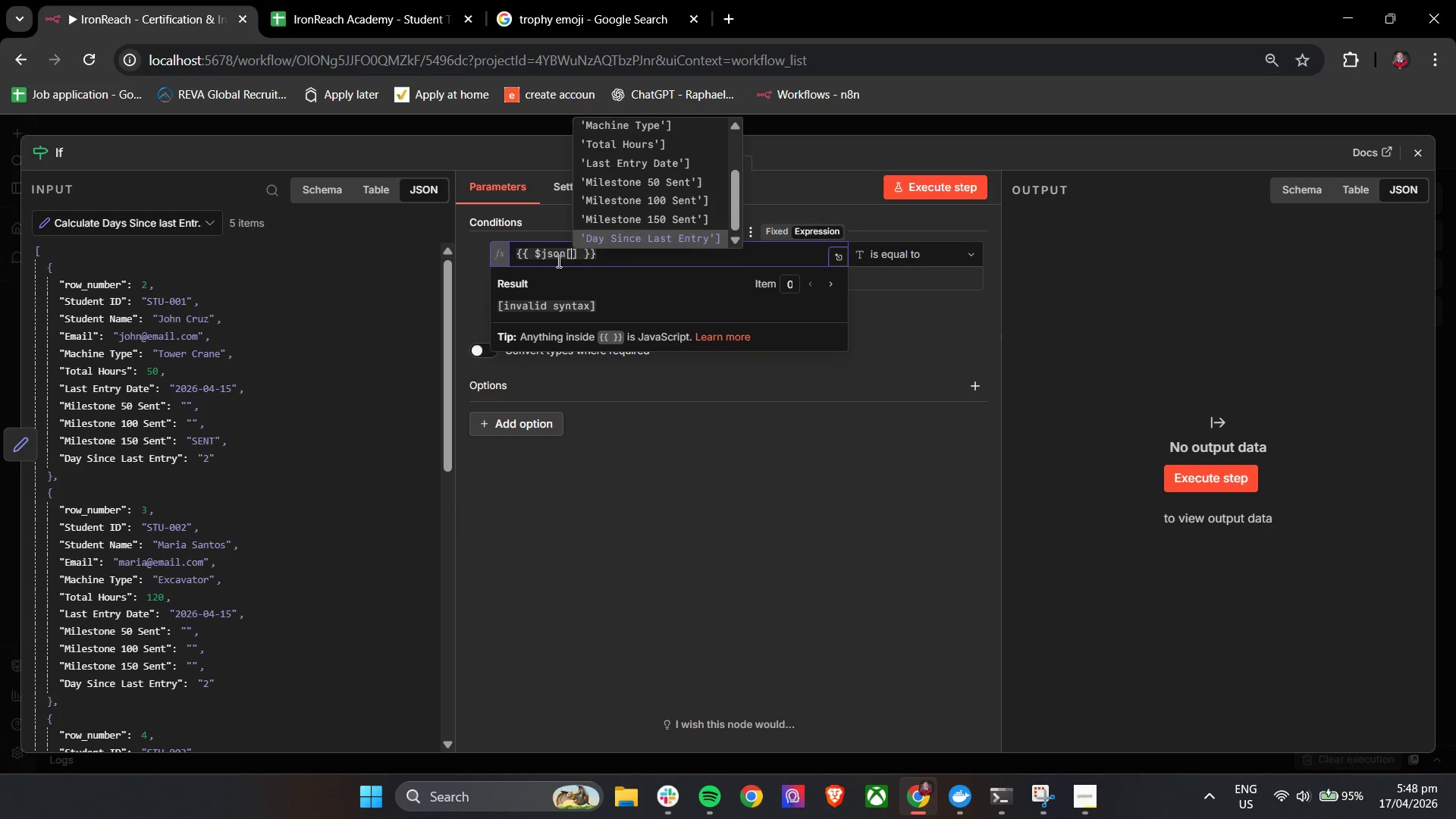 
key(Enter)
 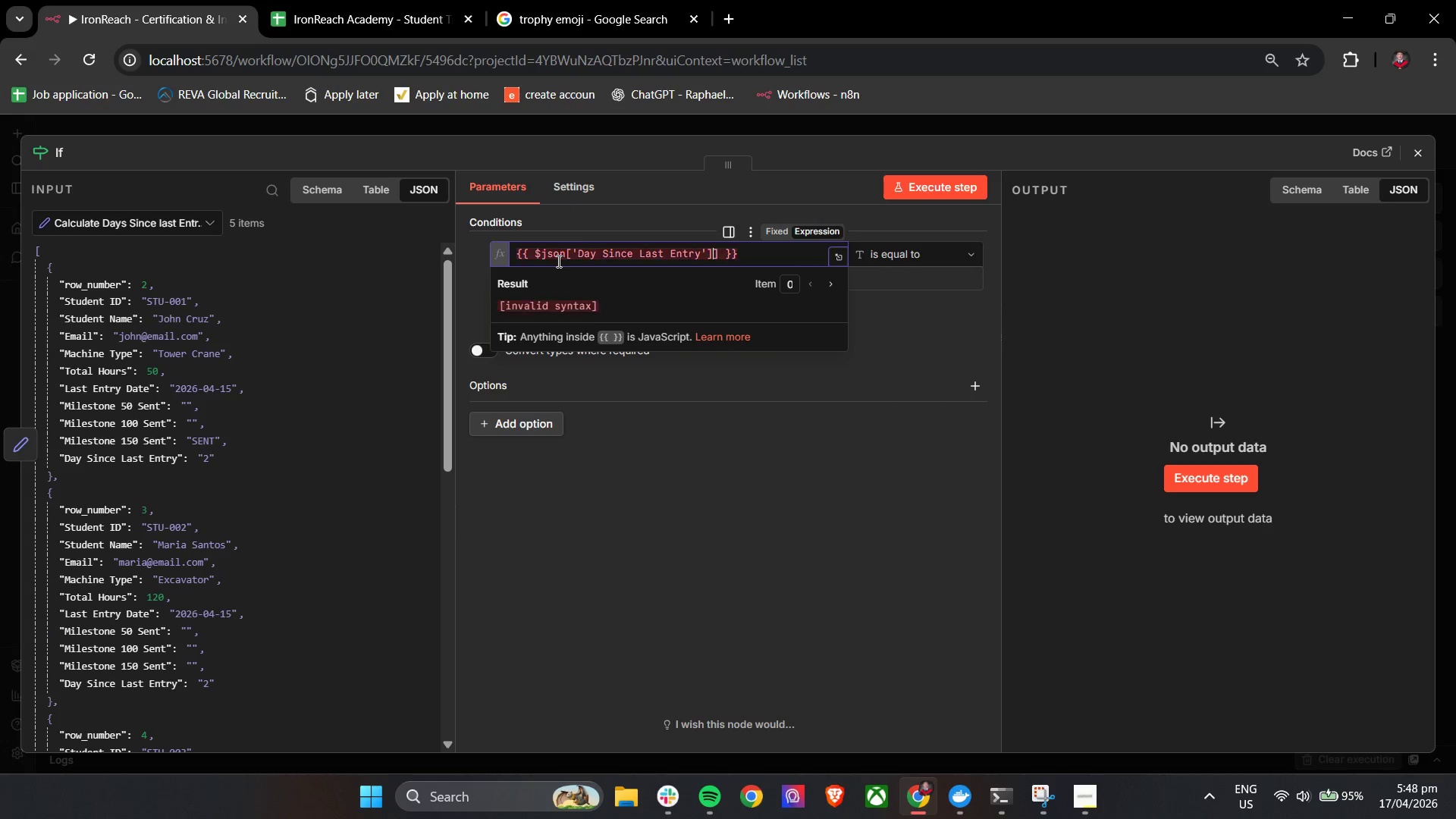 
key(Backspace)
 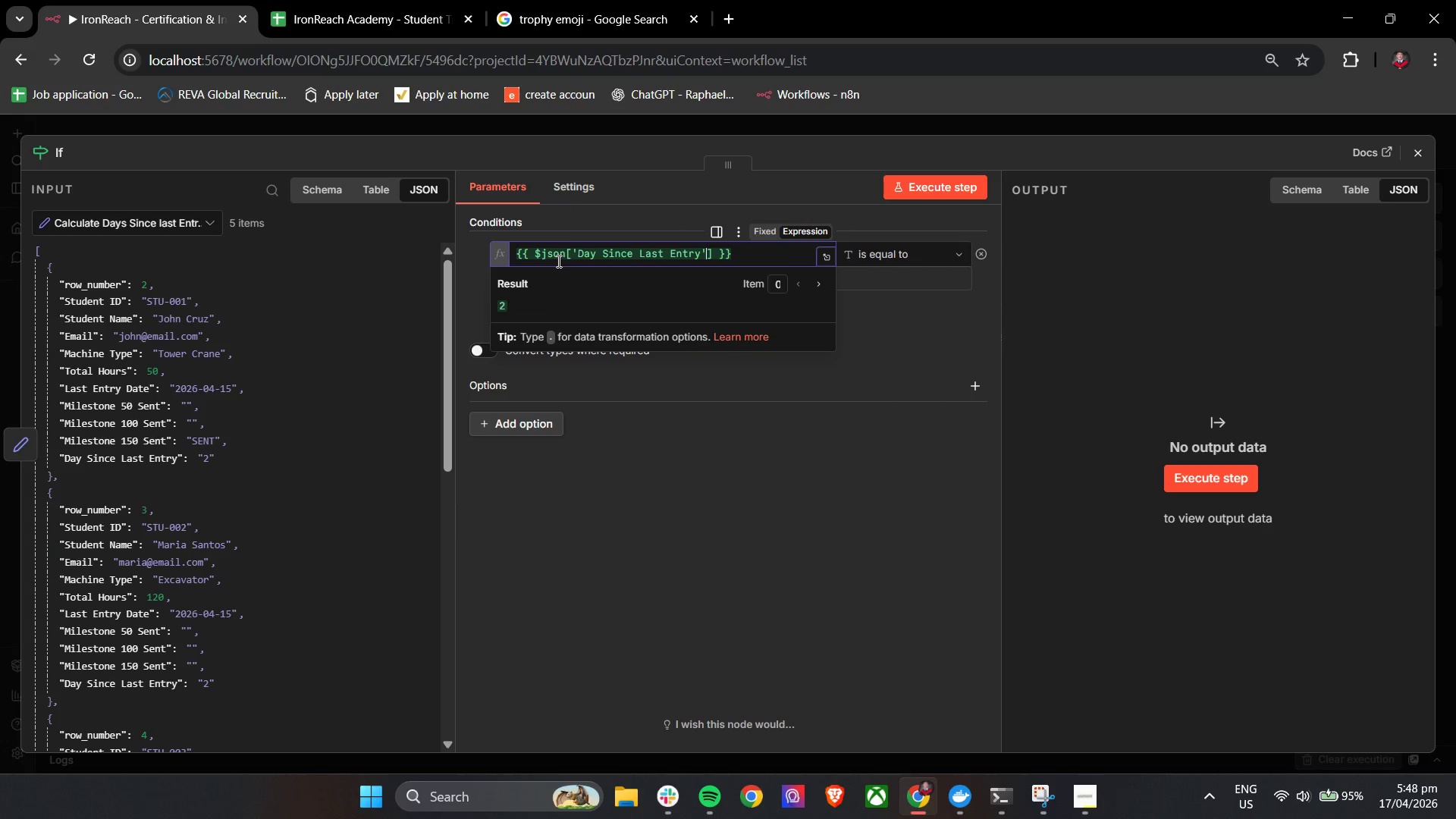 
key(ArrowDown)
 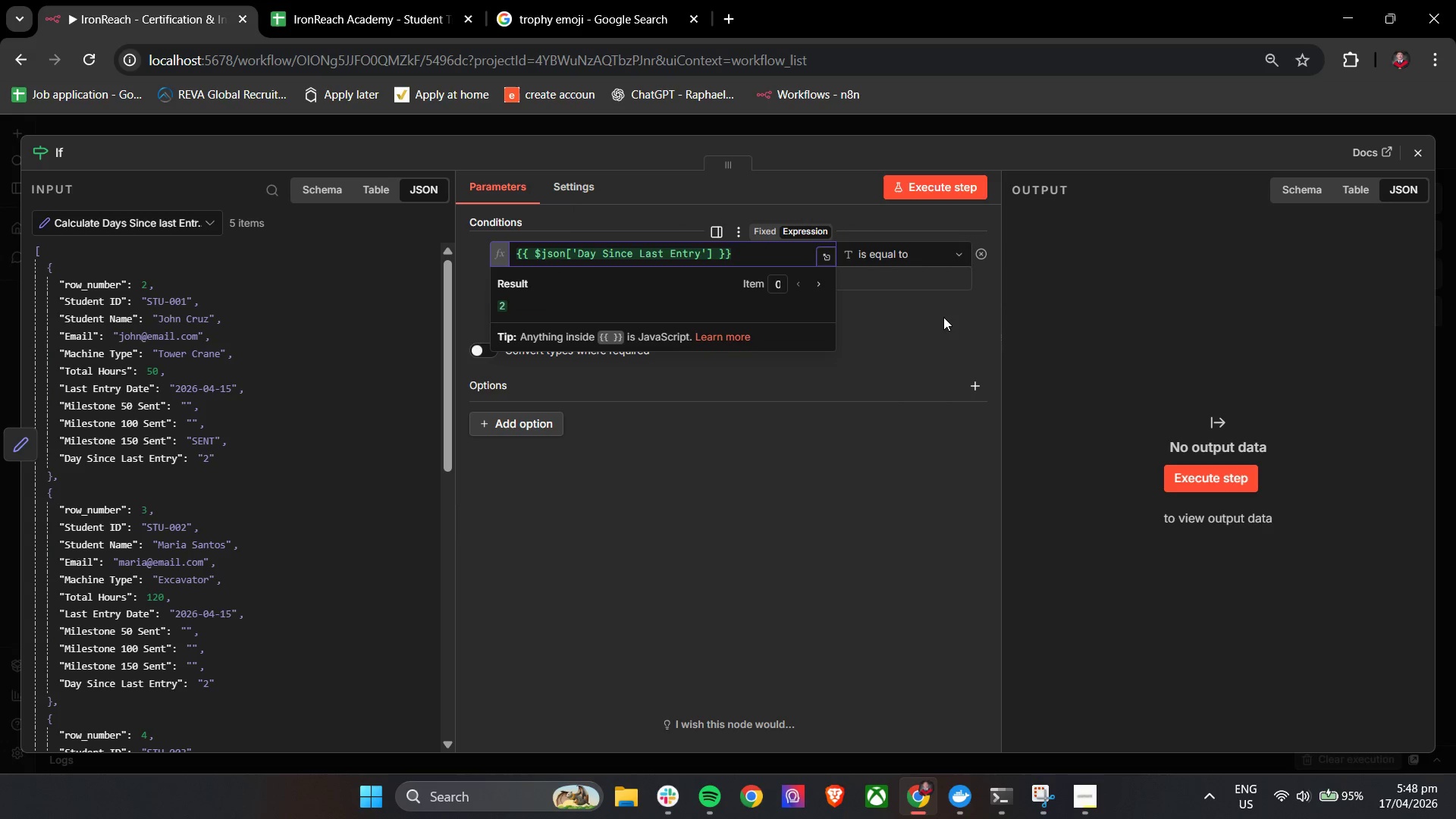 
left_click([943, 317])
 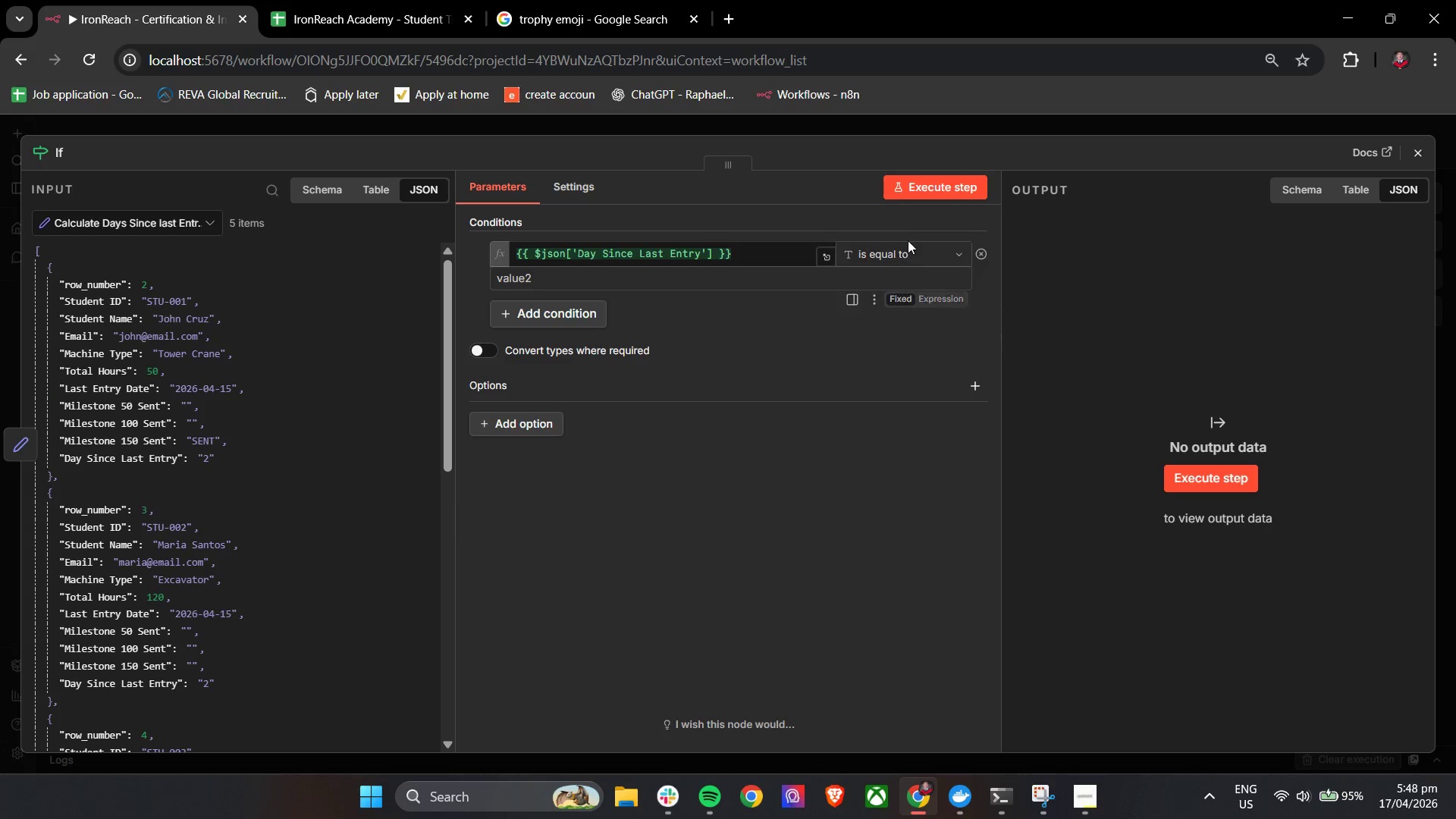 
left_click([891, 247])
 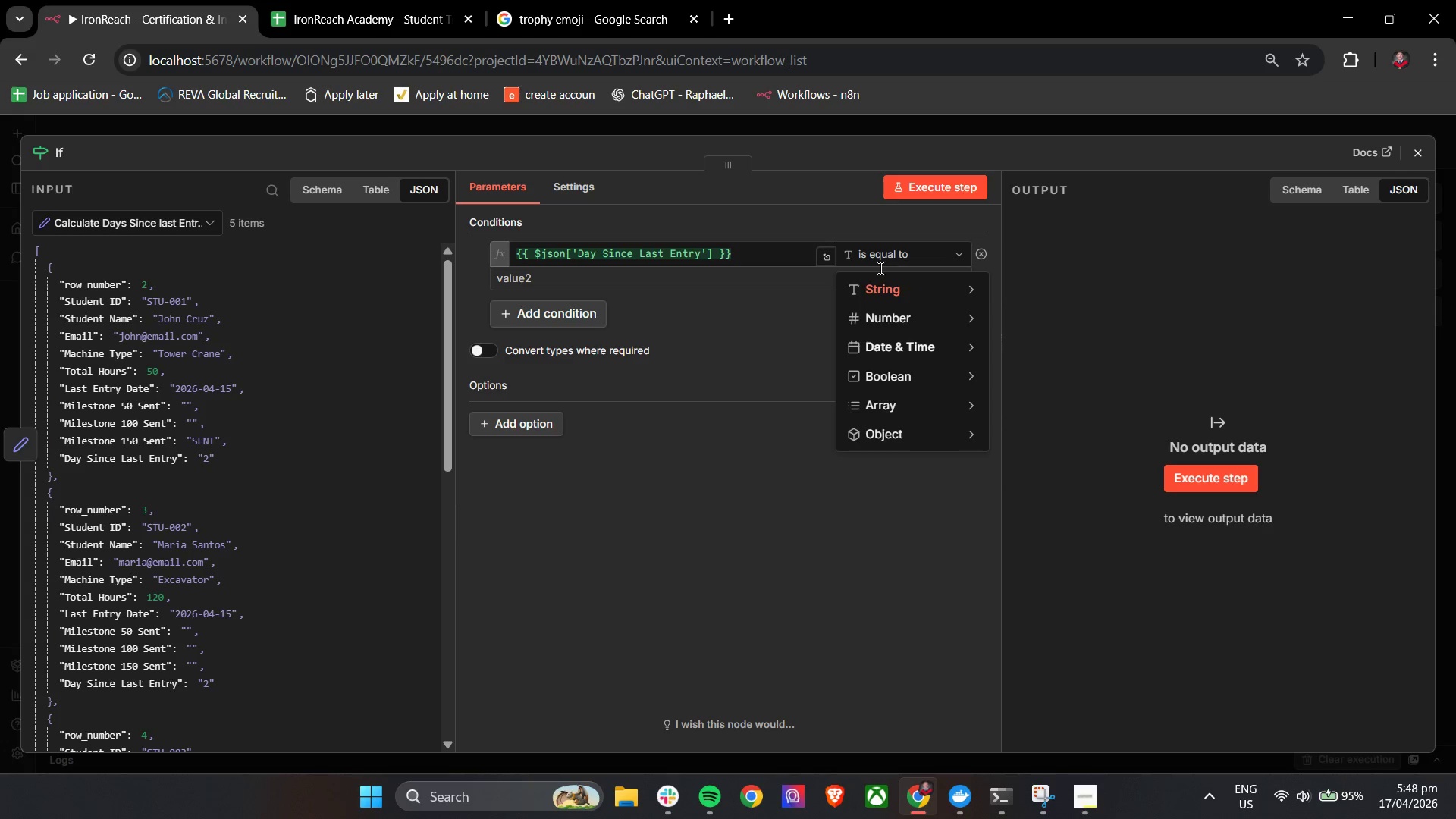 
mouse_move([885, 321])
 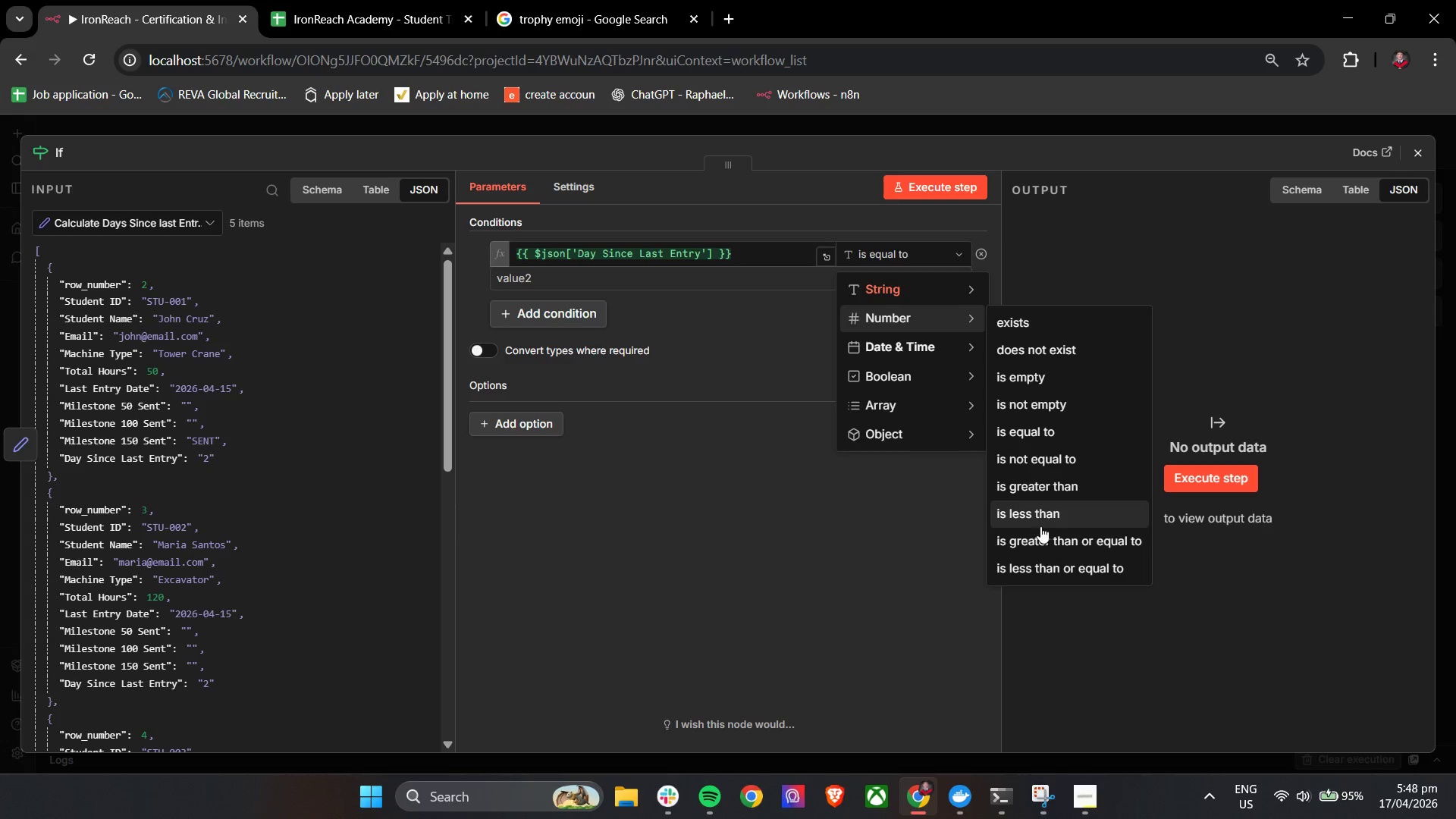 
left_click([1040, 535])
 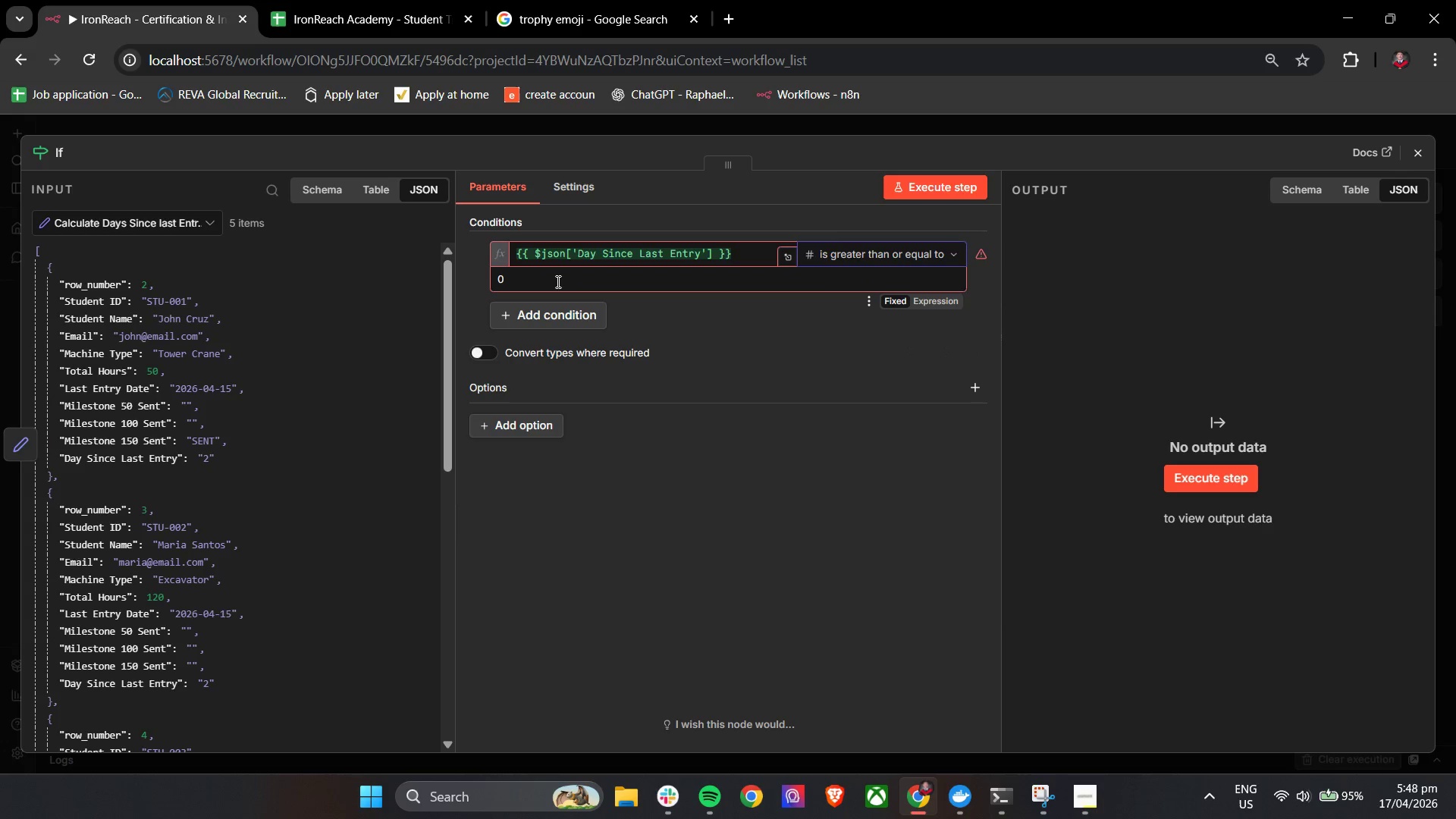 
double_click([557, 281])
 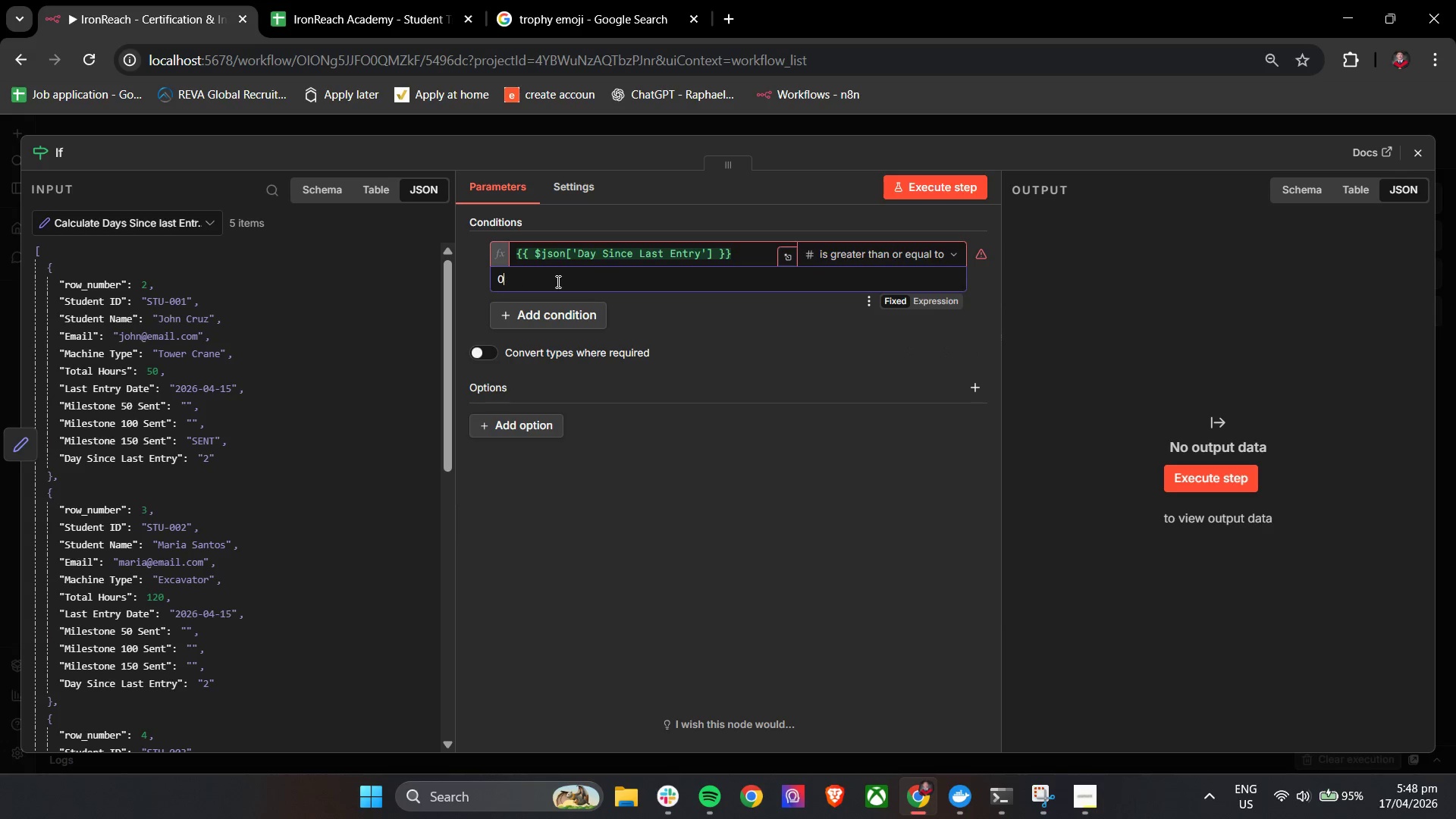 
key(Backspace)
 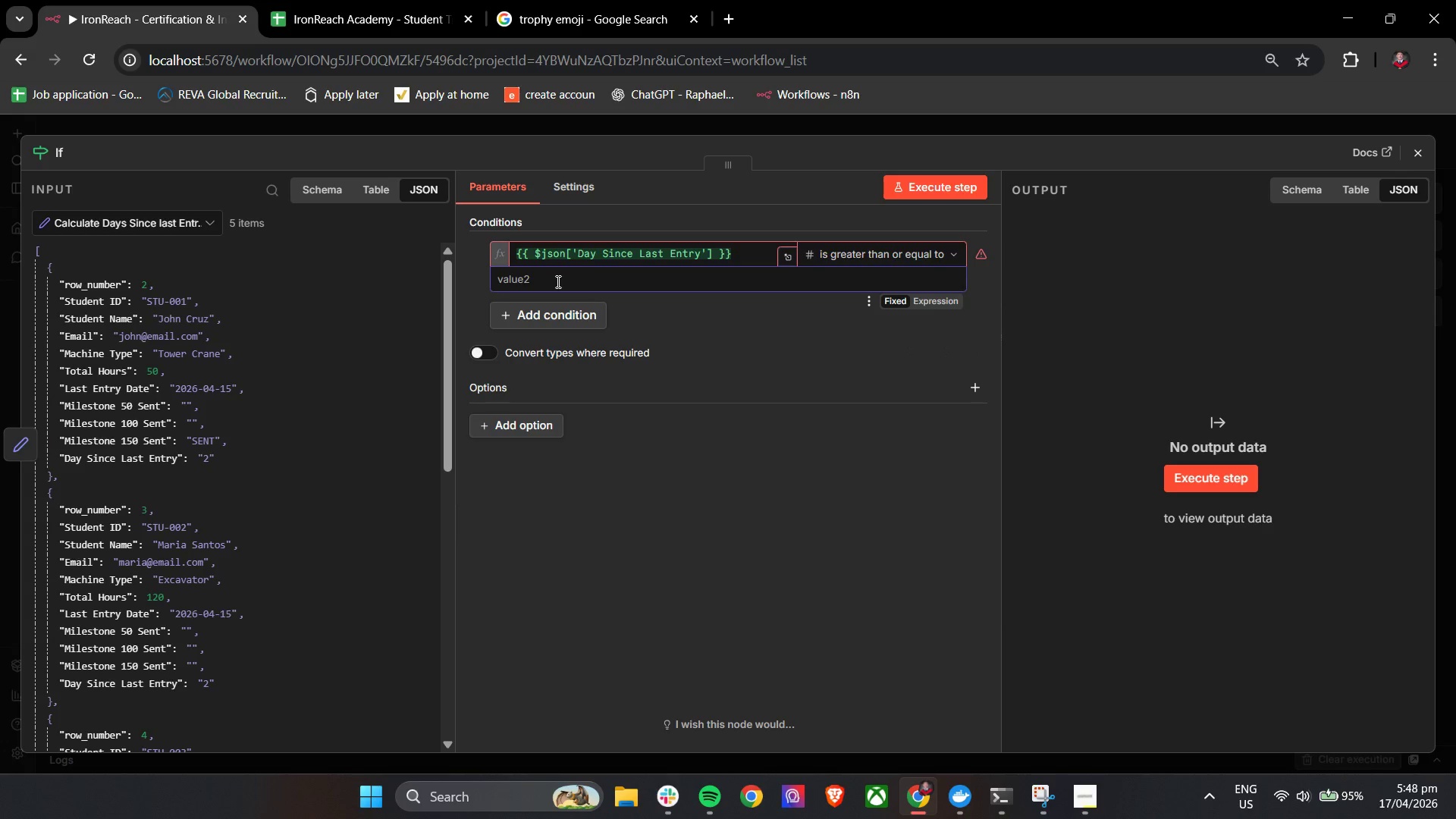 
key(5)
 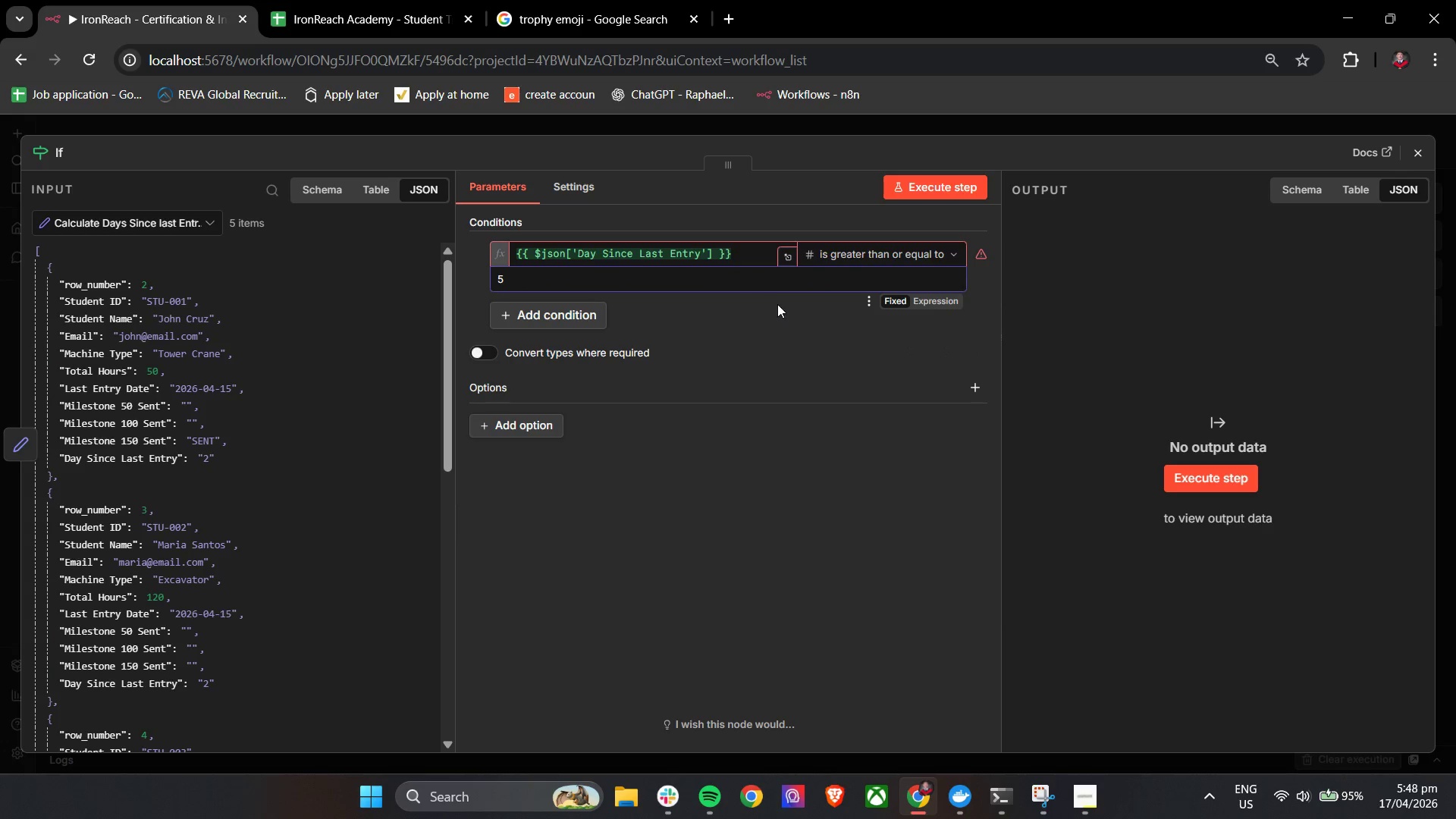 
left_click([782, 322])
 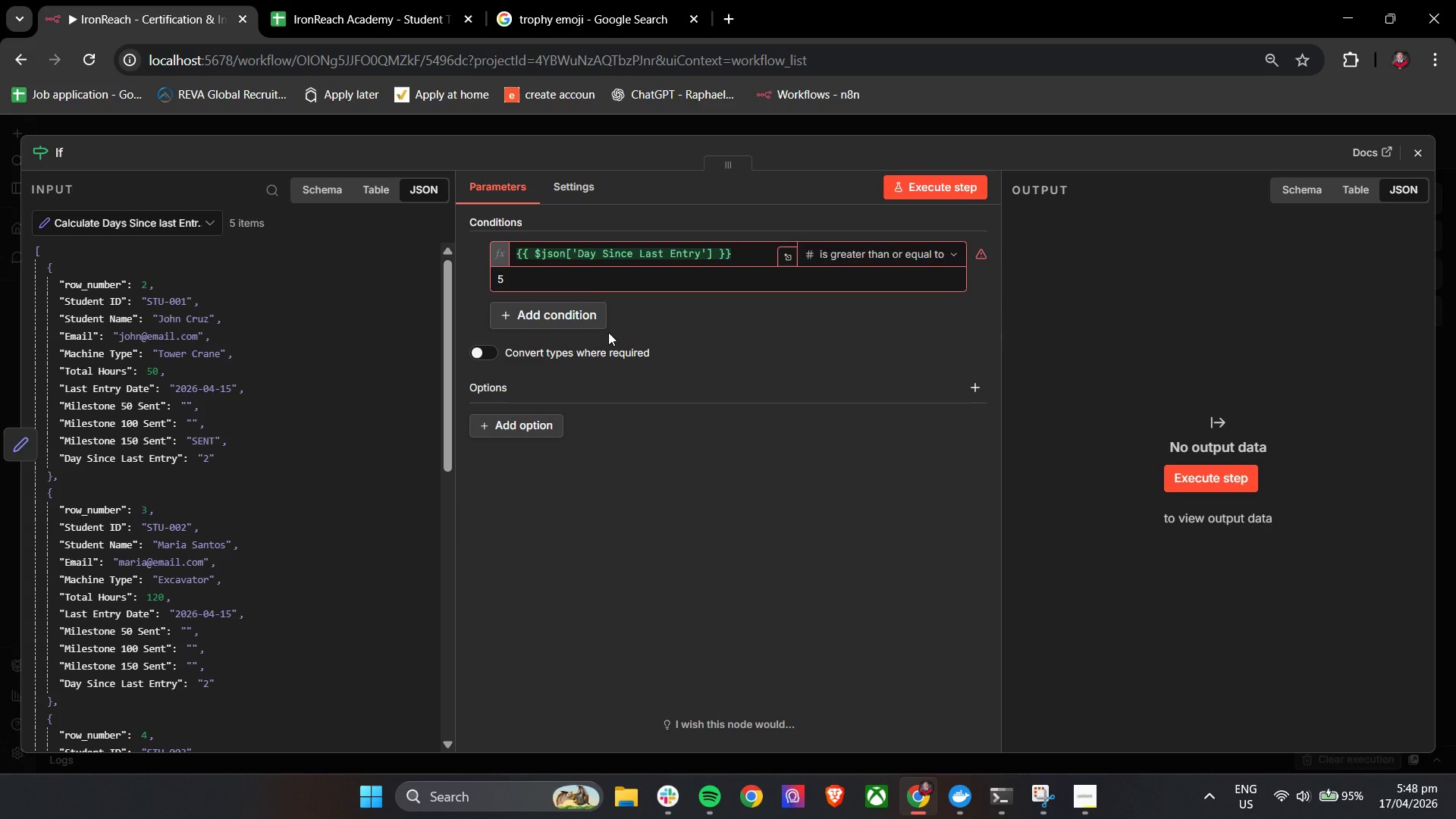 
left_click([532, 254])
 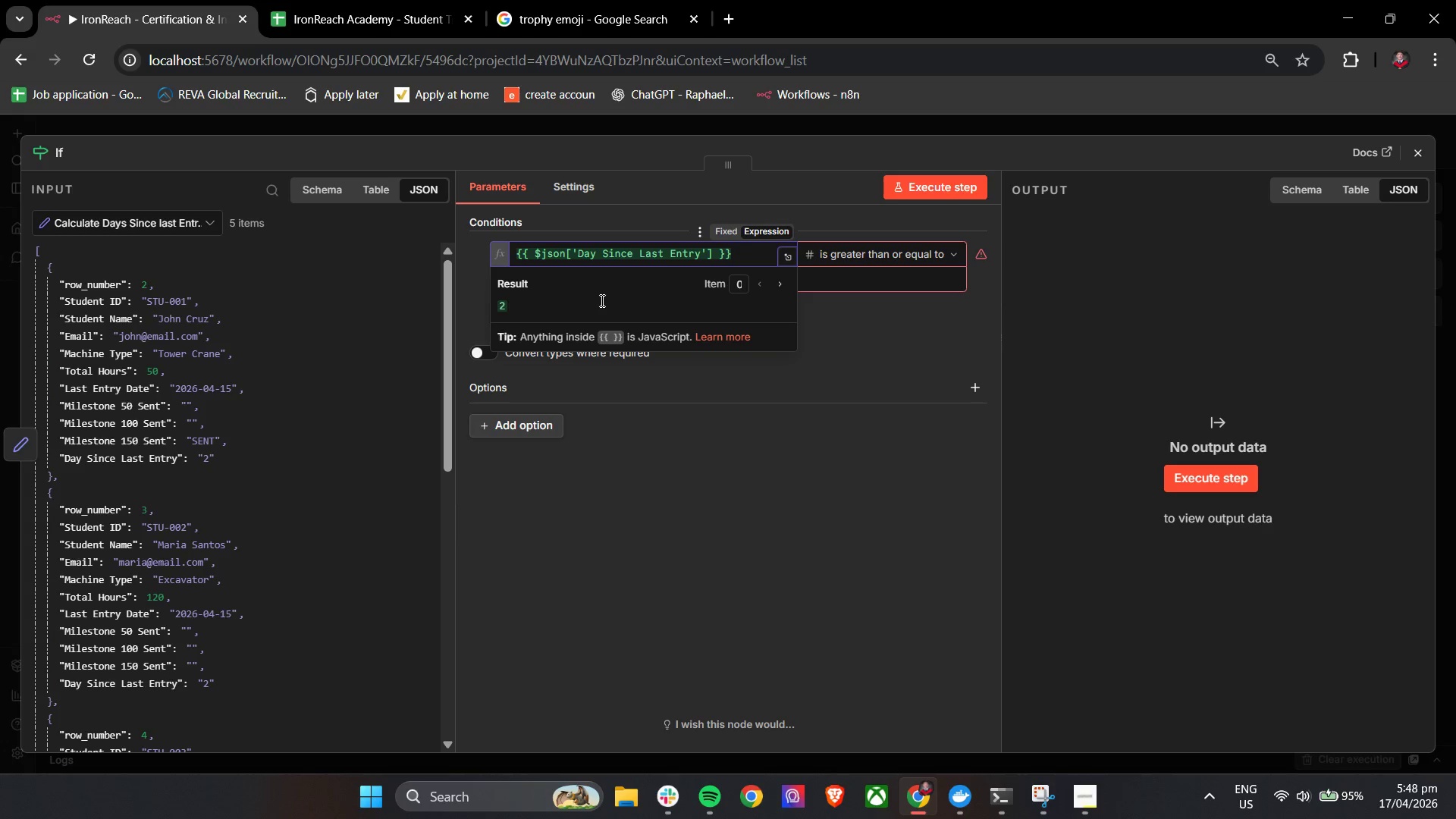 
key(ArrowRight)
 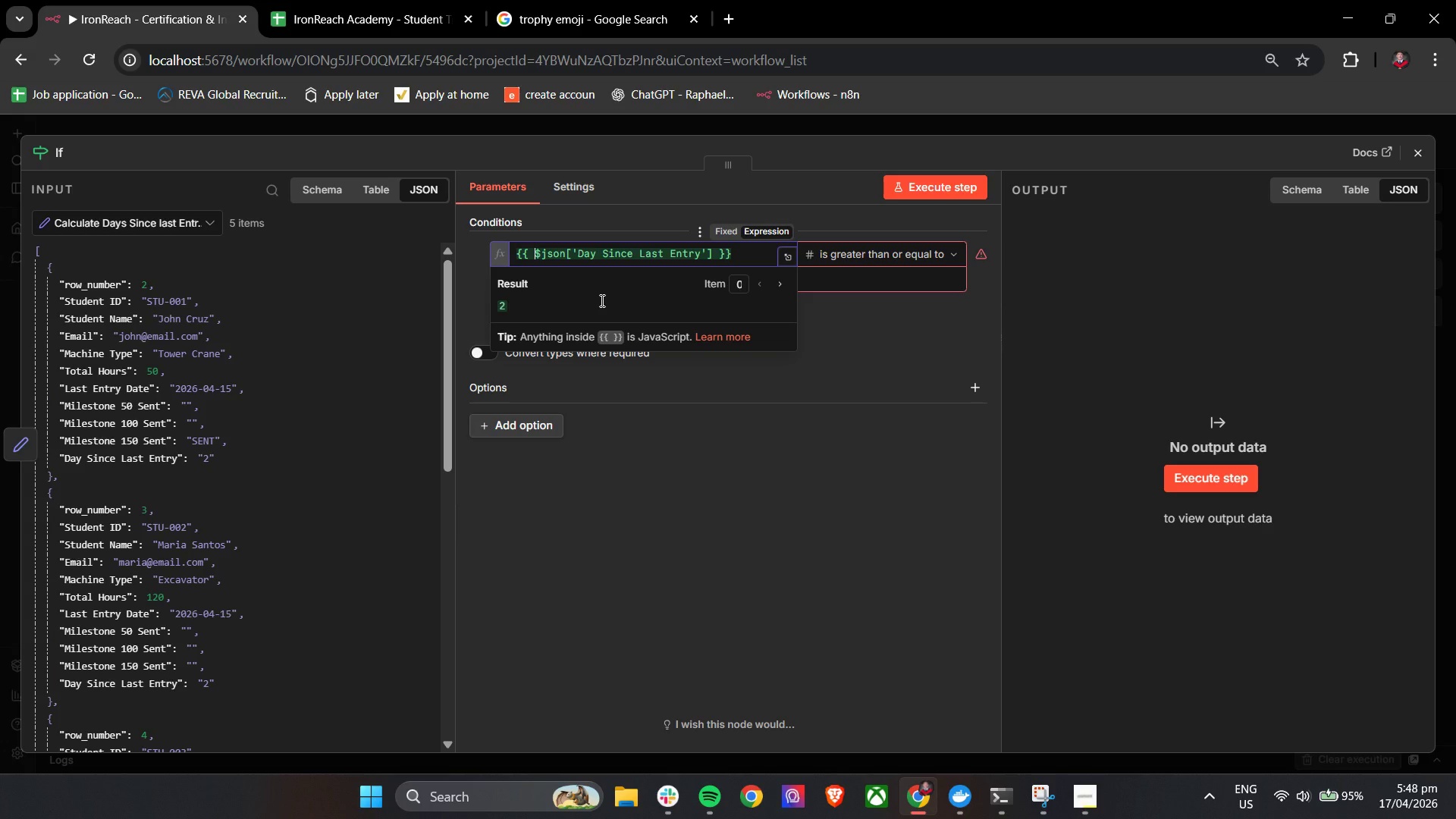 
type(Nume)
key(Backspace)
type(ber()
 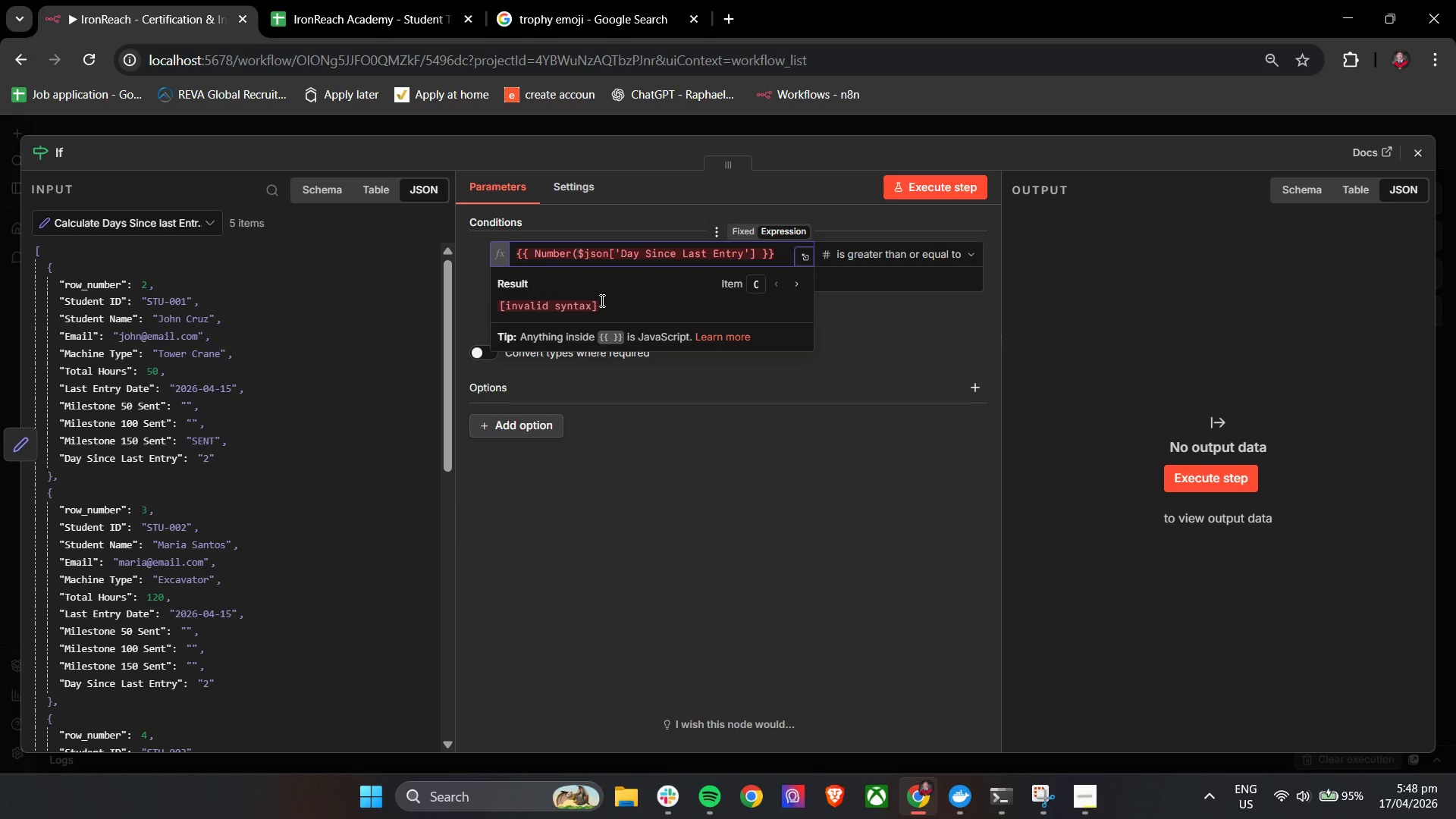 
hold_key(key=ArrowRight, duration=1.48)
 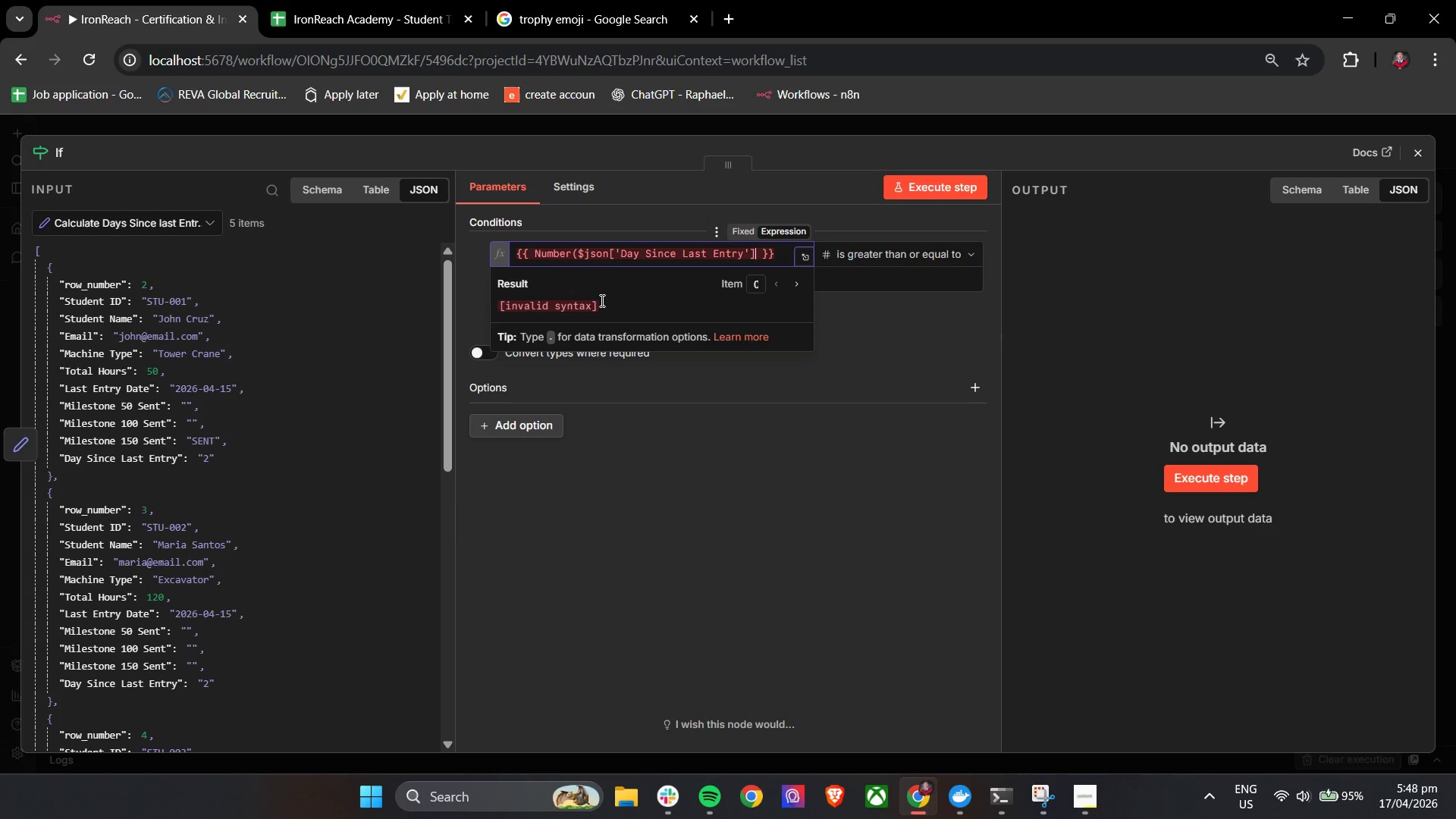 
key(ArrowLeft)
 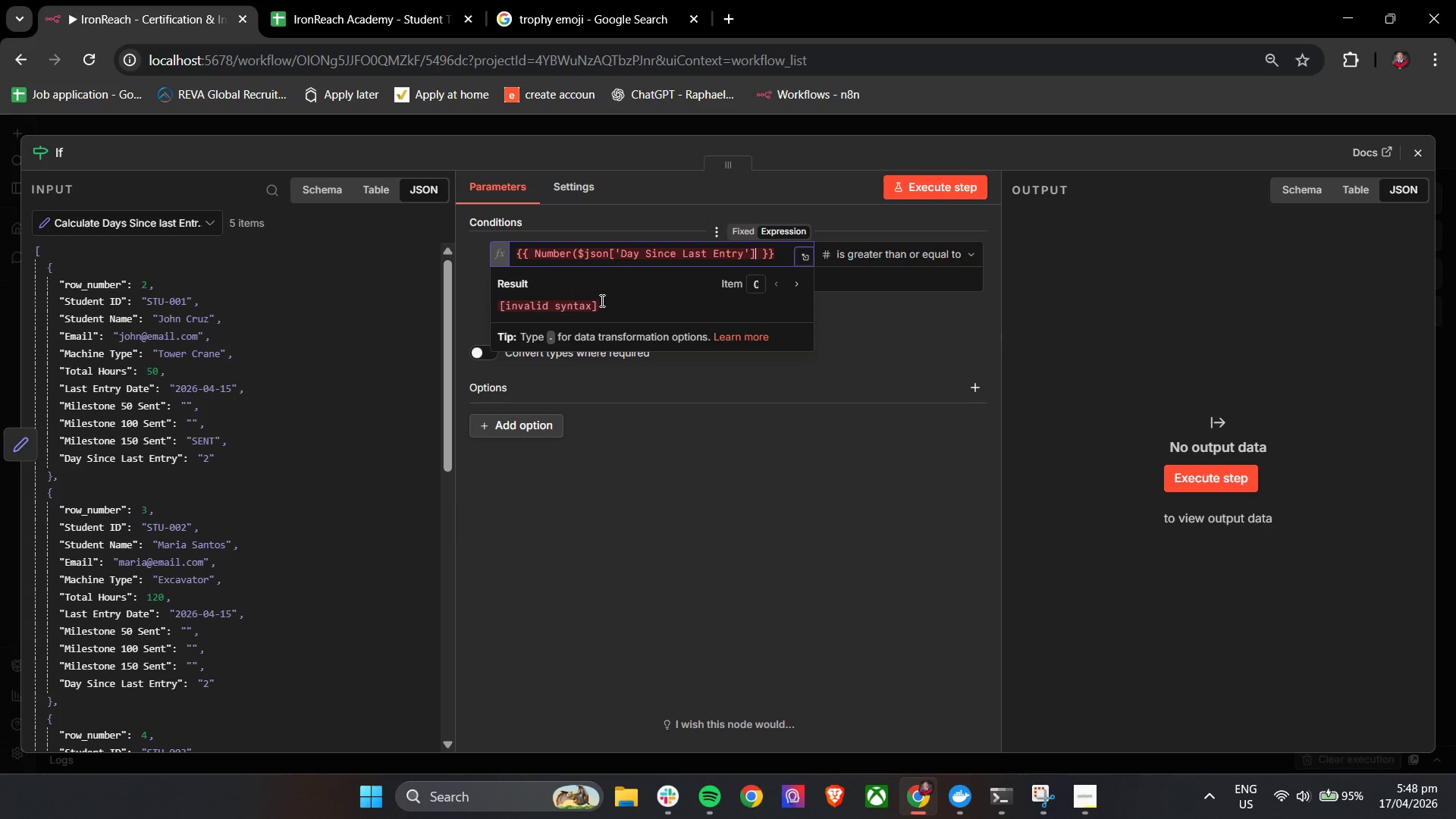 
key(Shift+0)
 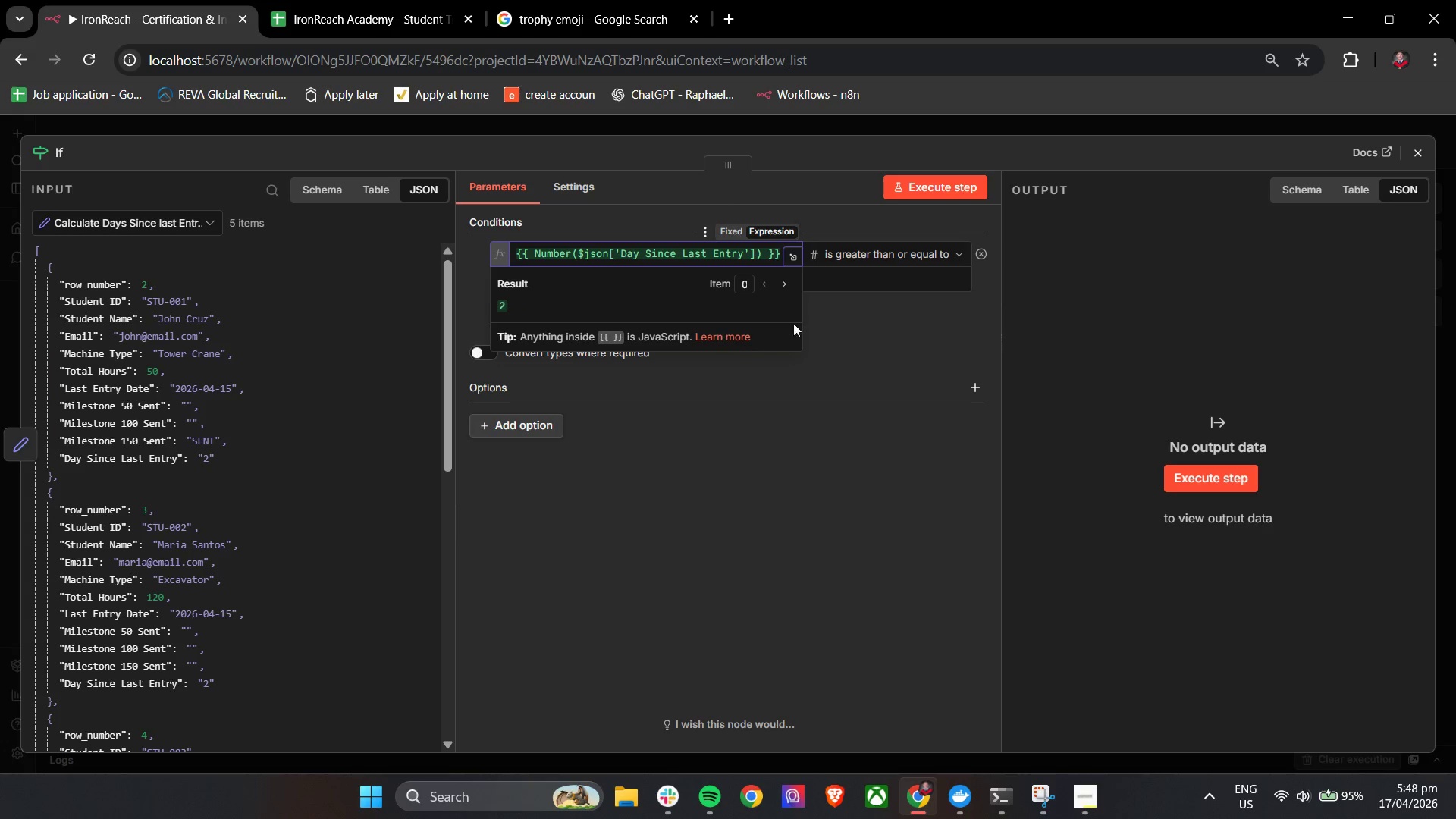 
left_click([868, 319])
 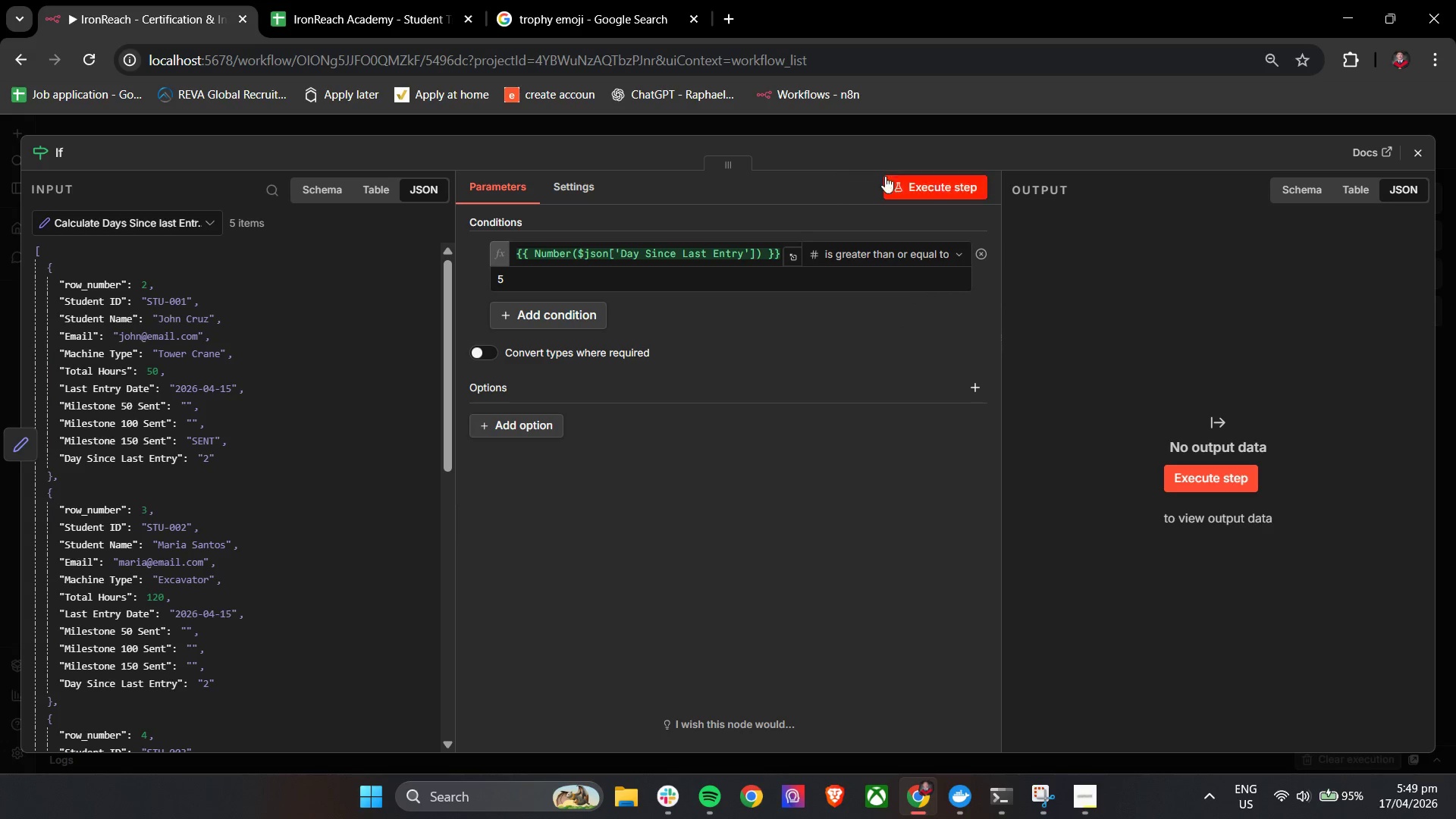 
wait(57.45)
 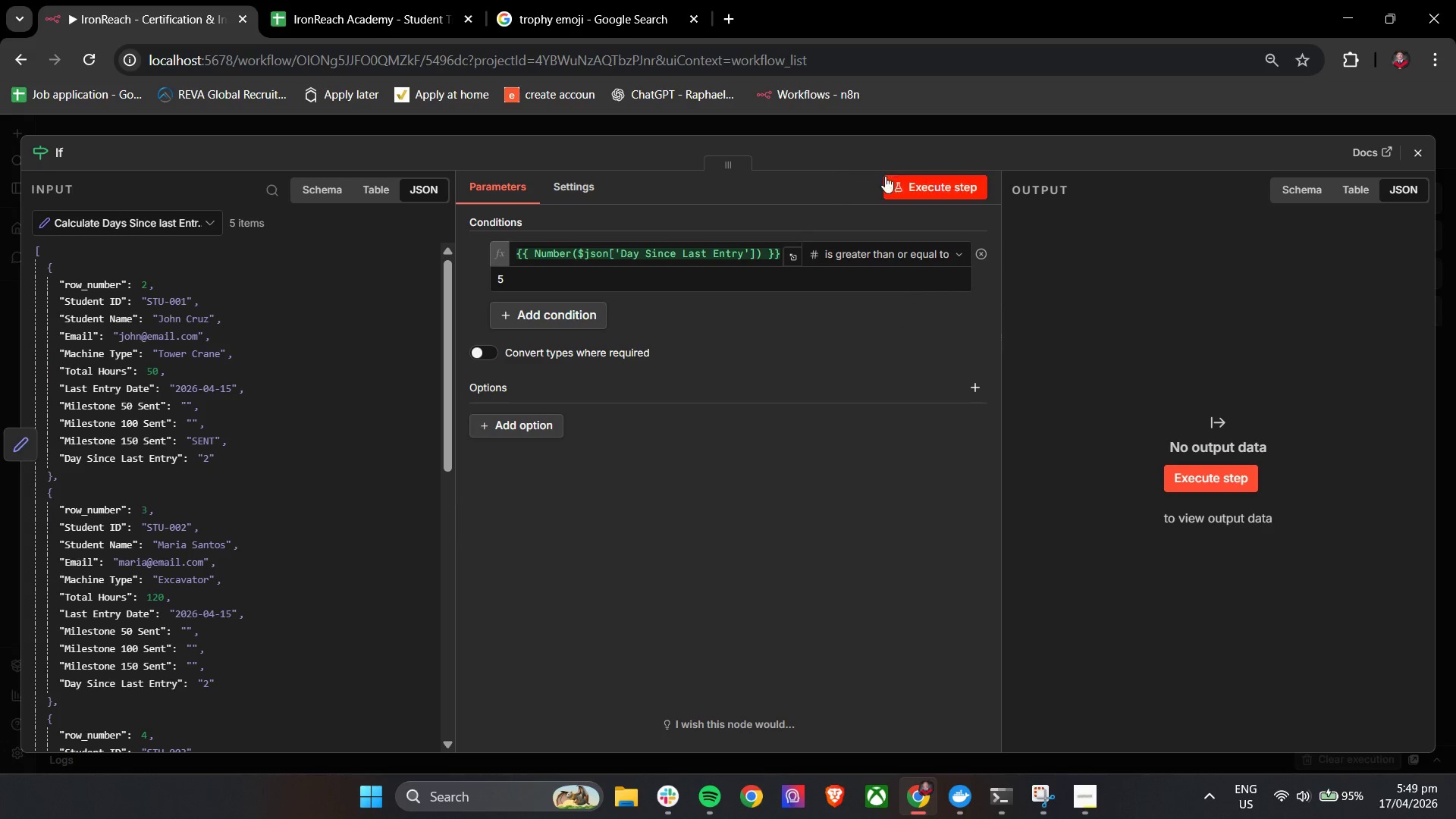 
left_click([929, 199])
 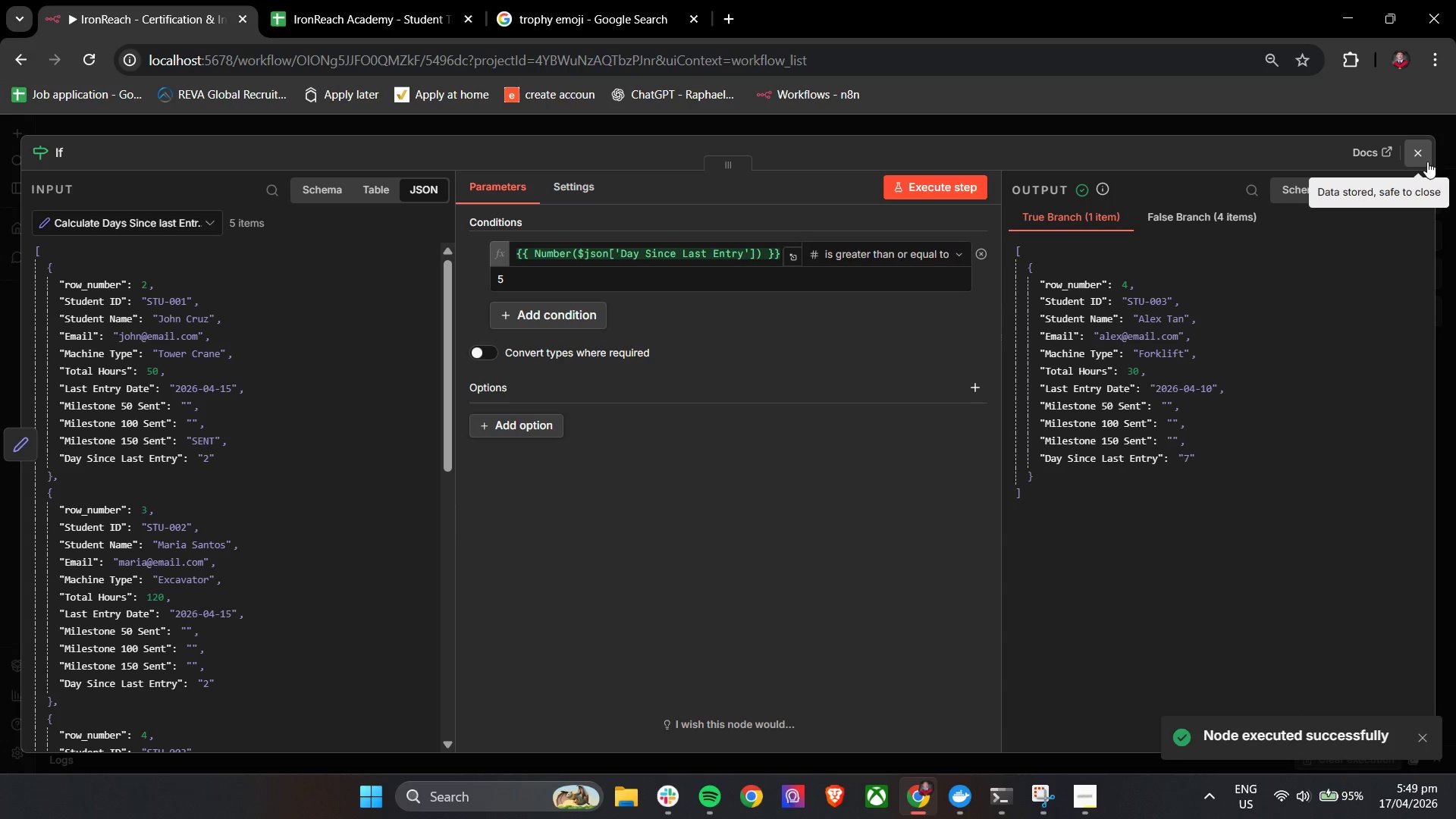 
left_click([1419, 155])
 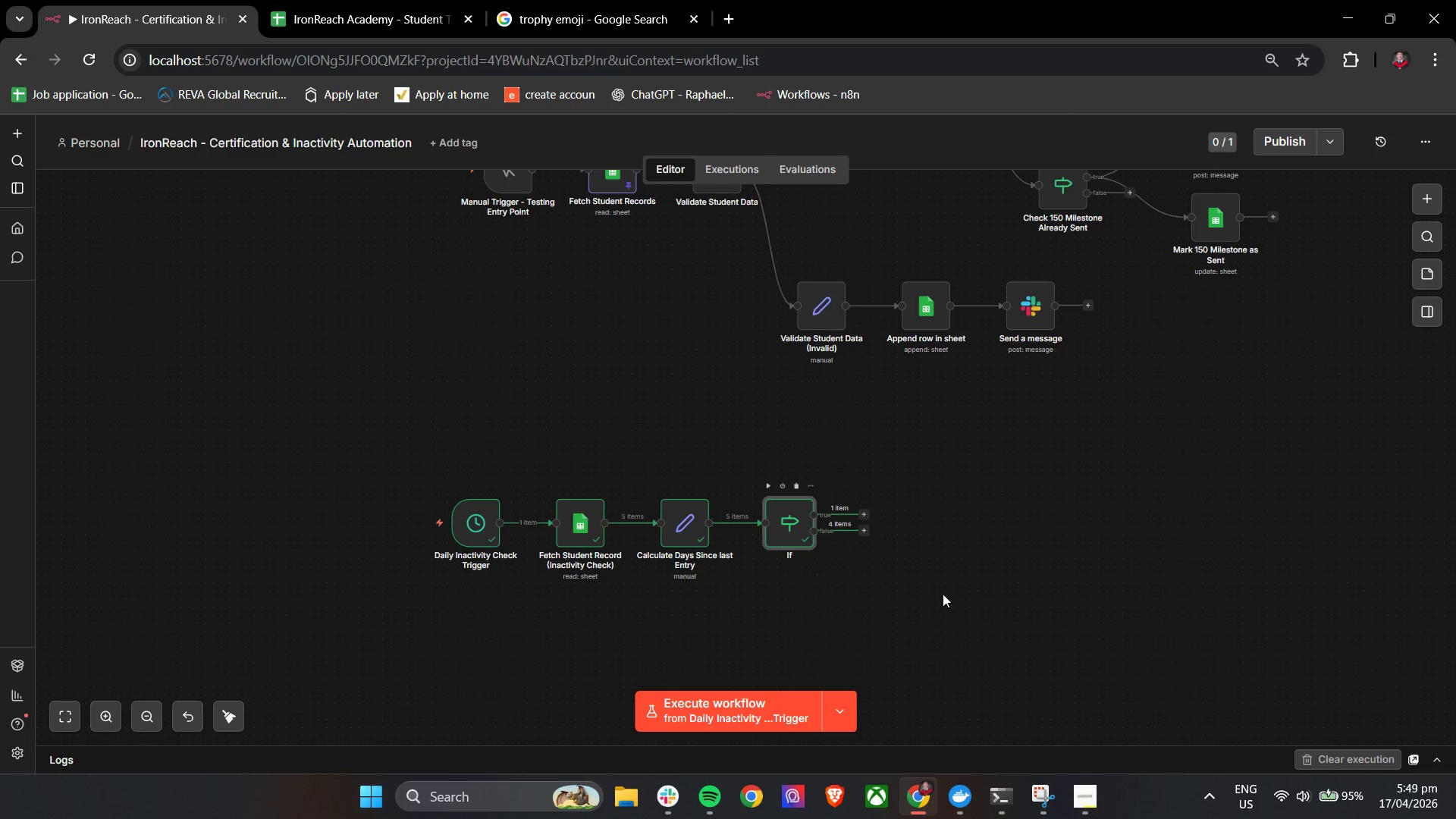 
wait(5.81)
 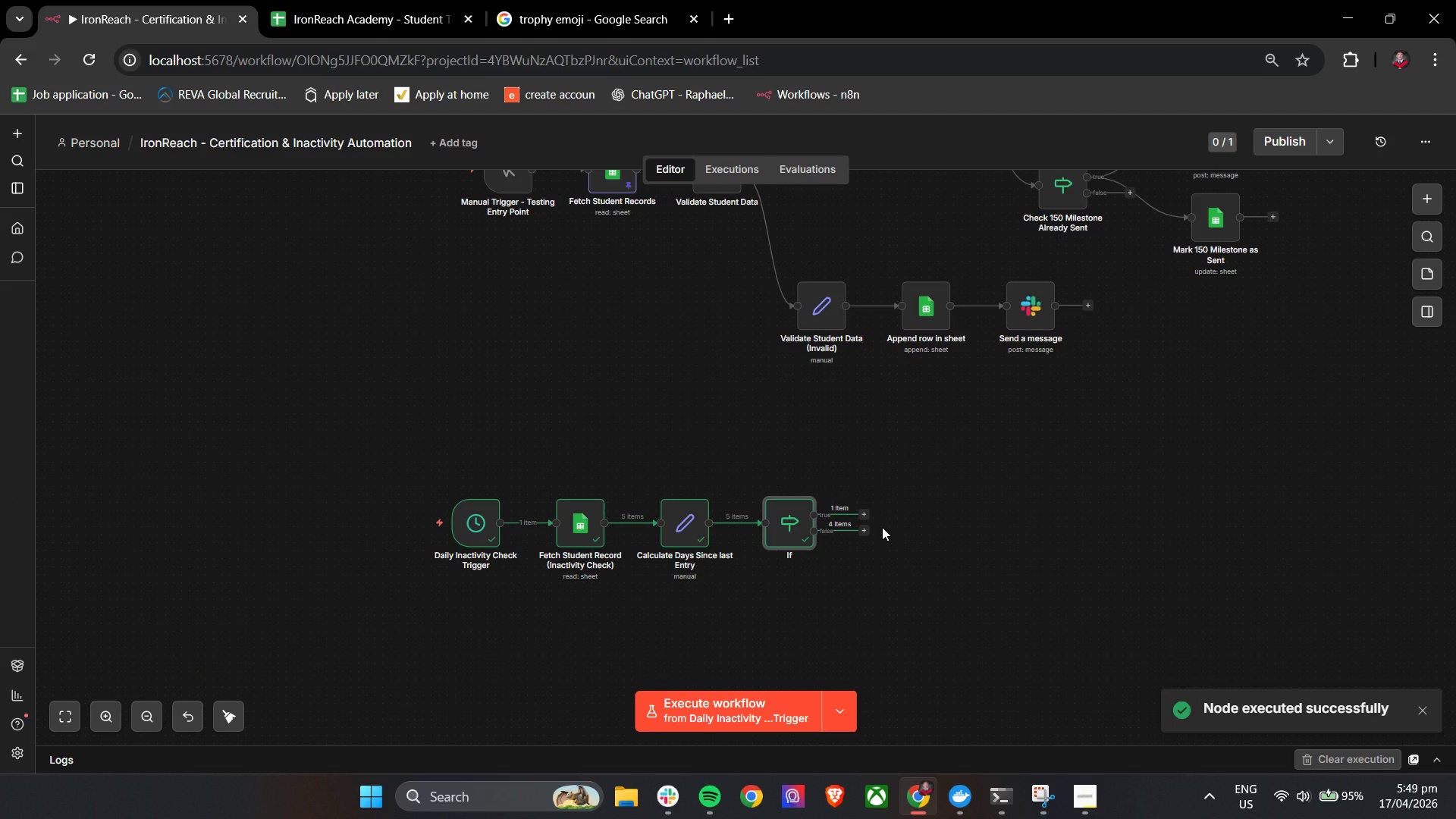 
hold_key(key=ControlLeft, duration=0.55)
scroll: coordinate [886, 511], scroll_direction: up, amount: 3.0
 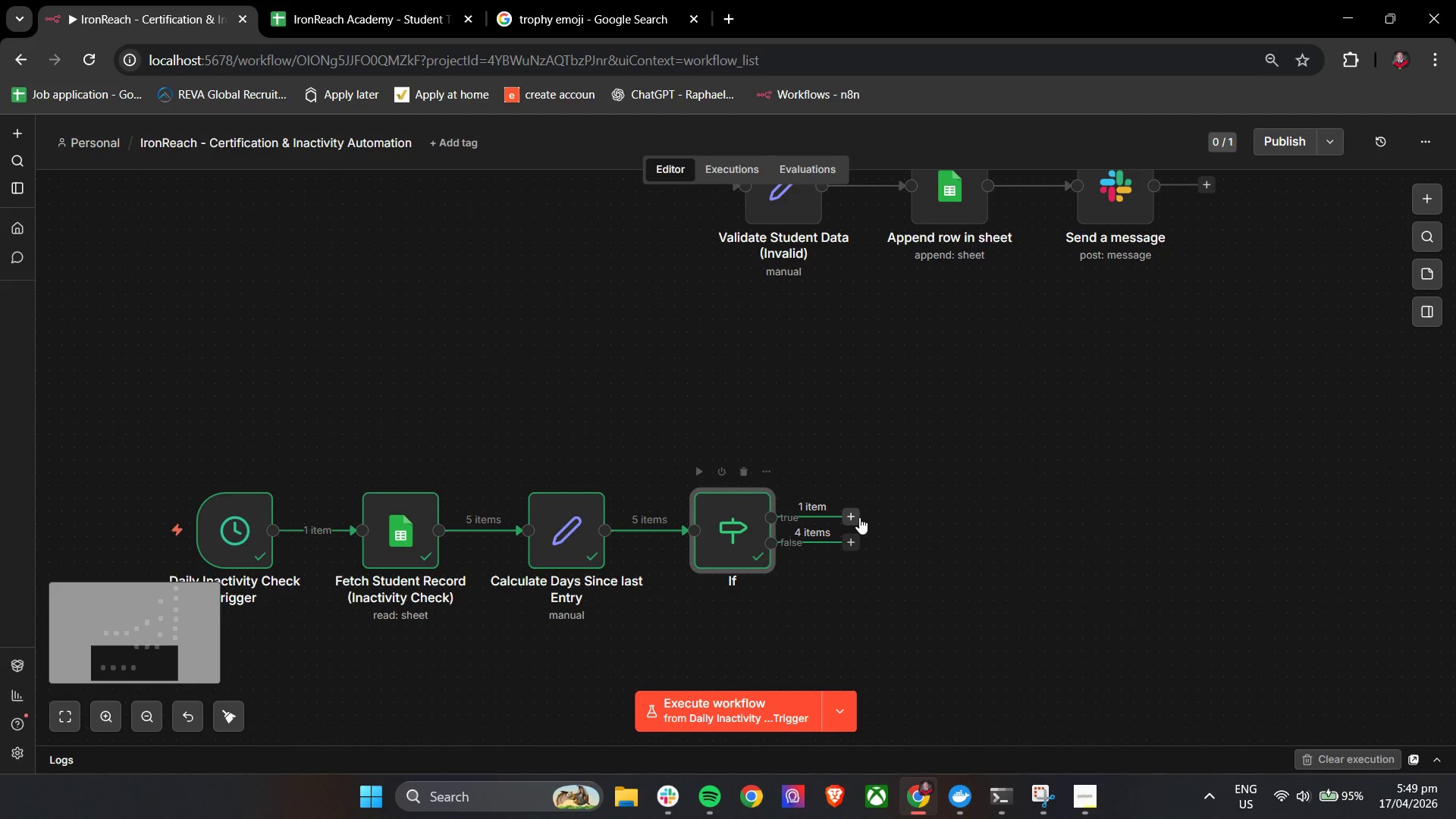 
left_click([854, 516])
 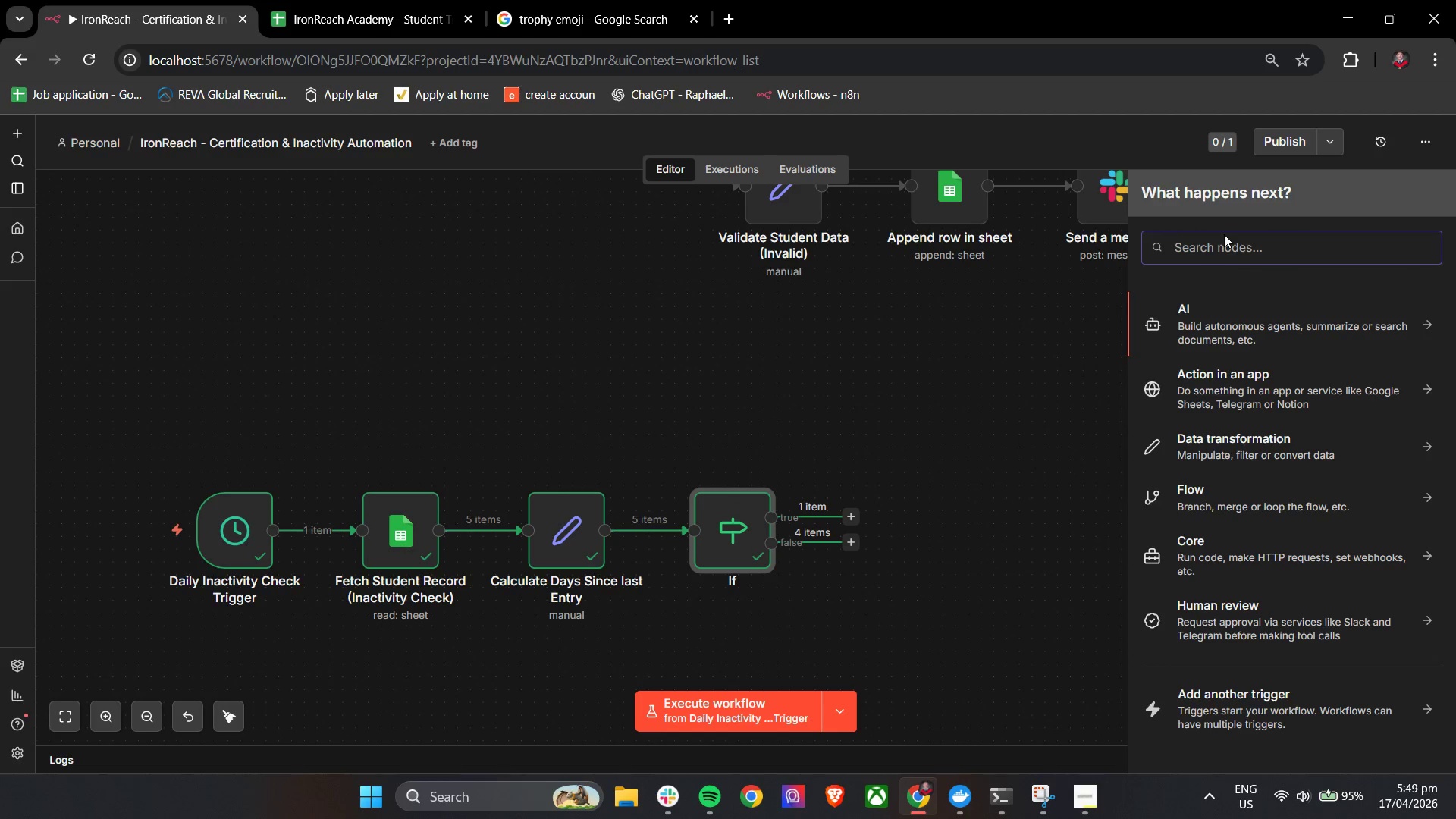 
type(s)
key(Backspace)
type(gm)
 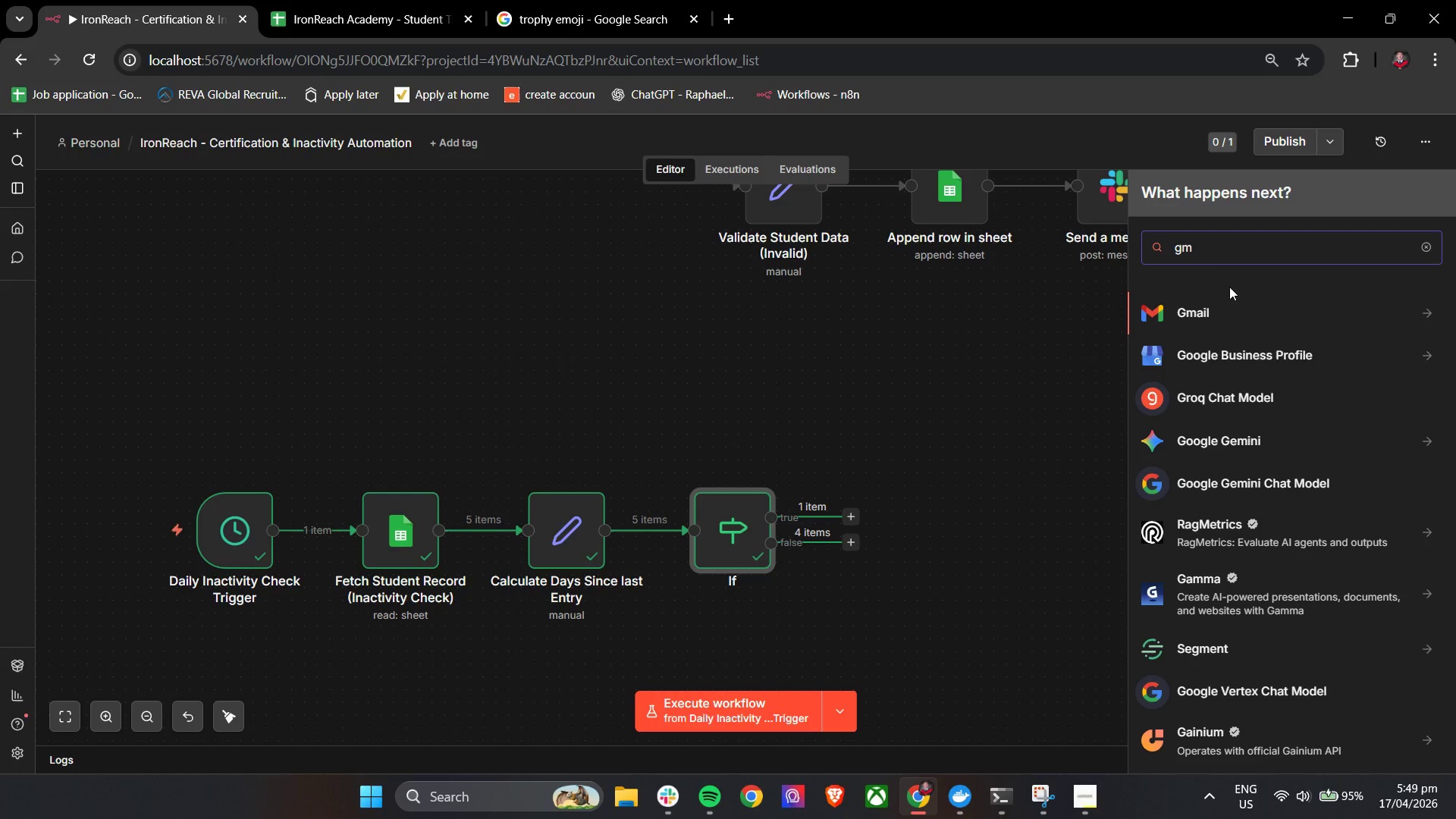 
left_click([1225, 305])
 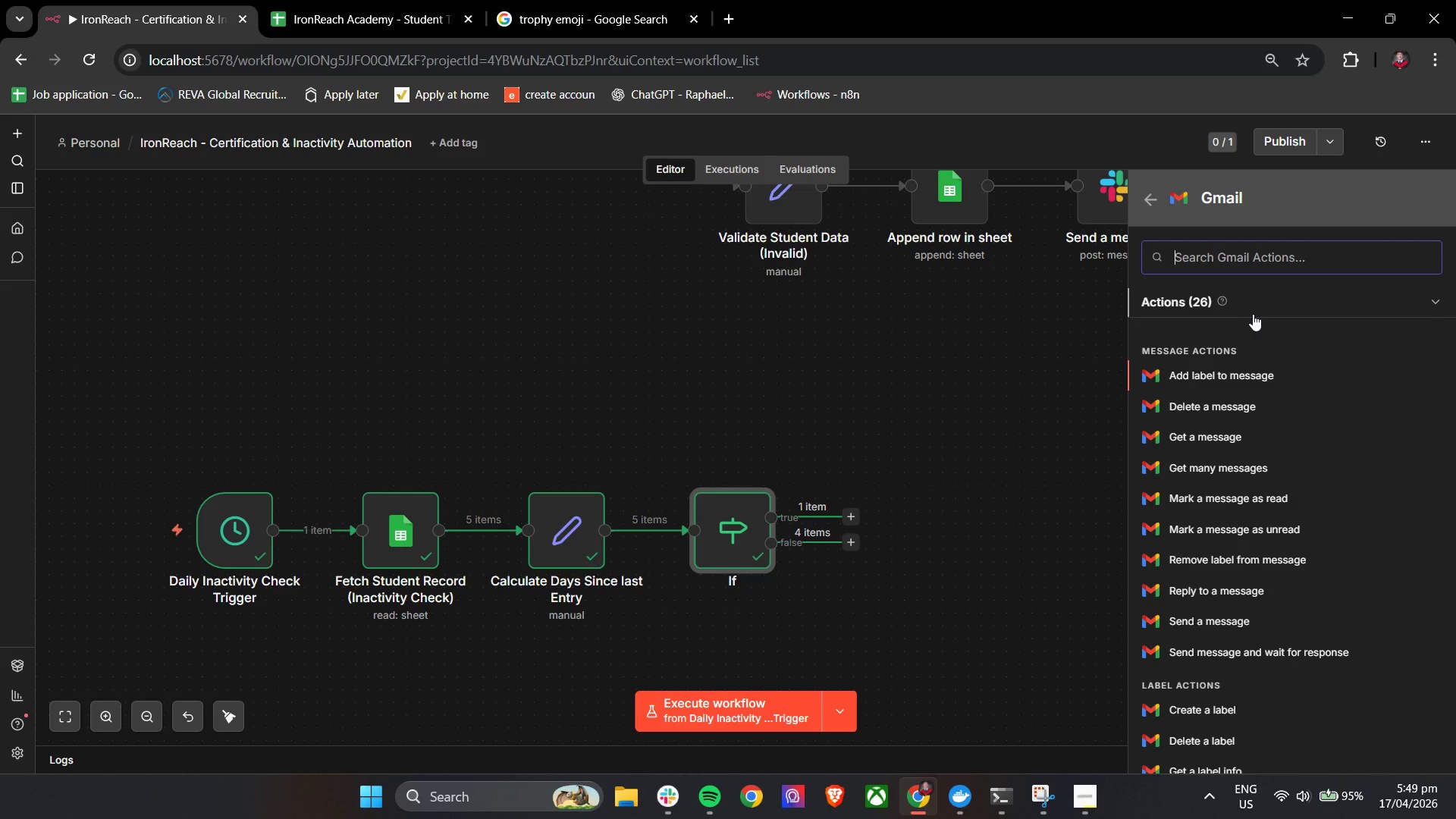 
left_click([1254, 256])
 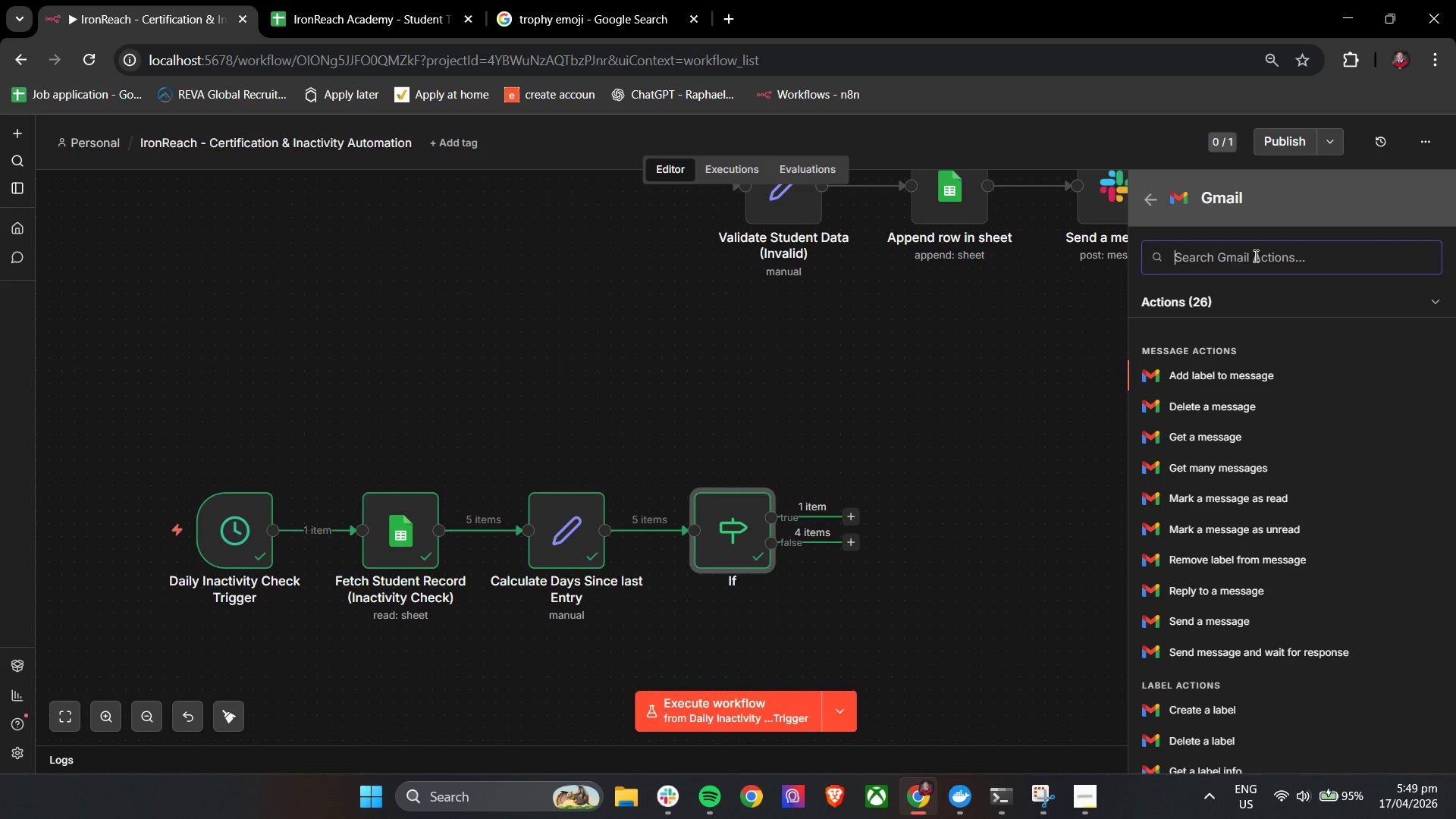 
type(sen)
 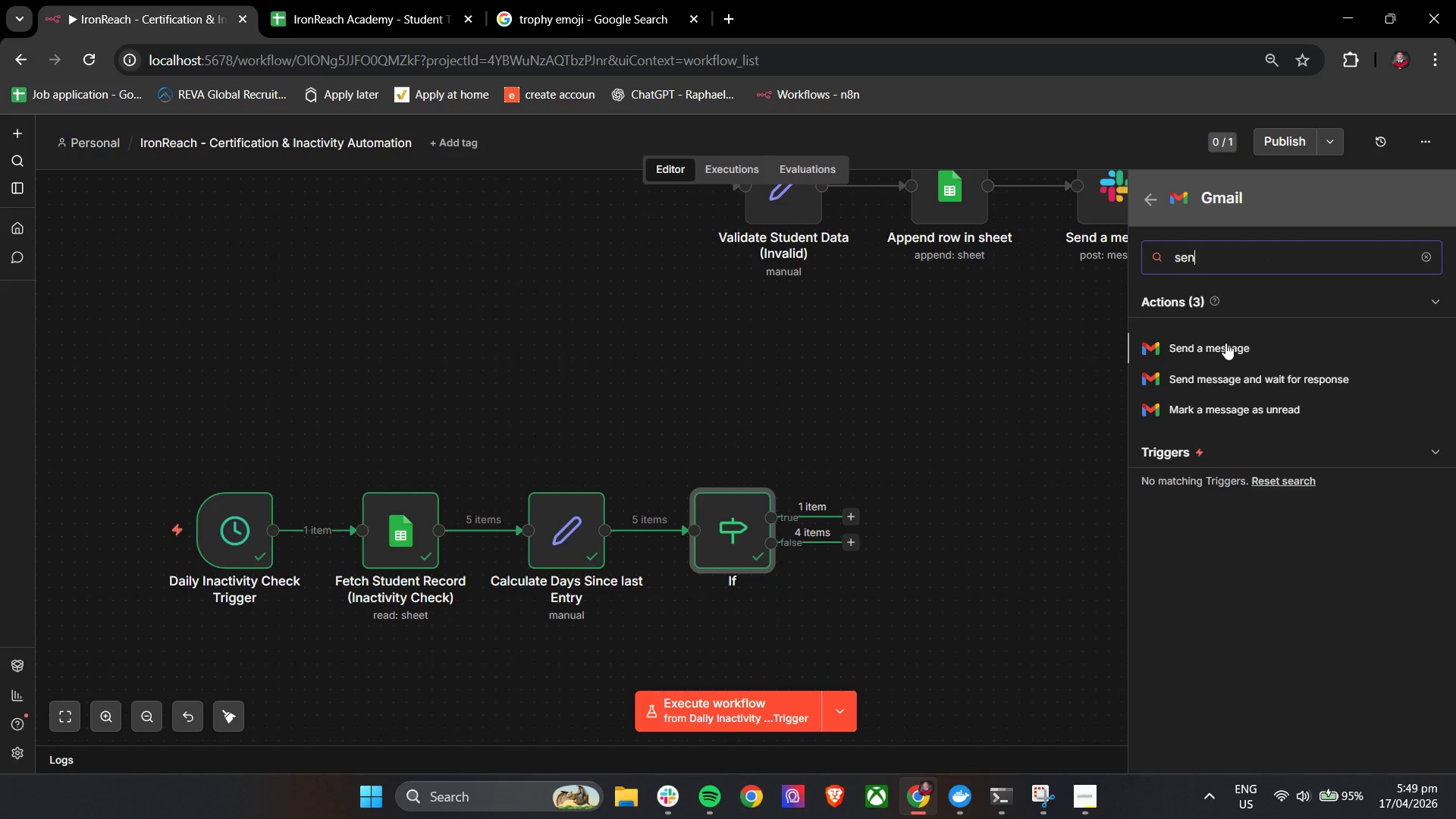 
left_click([1225, 345])
 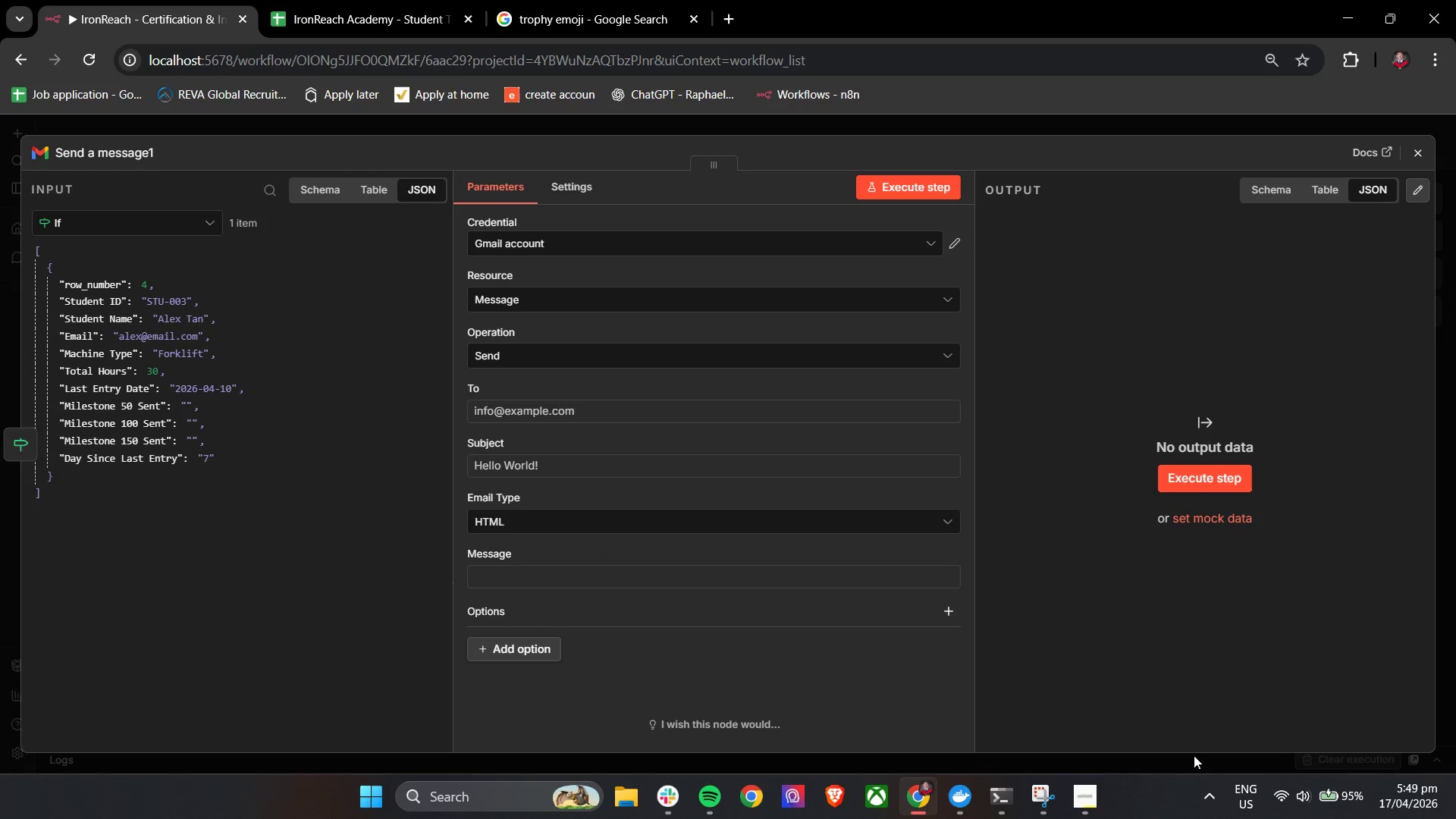 
left_click([1098, 801])